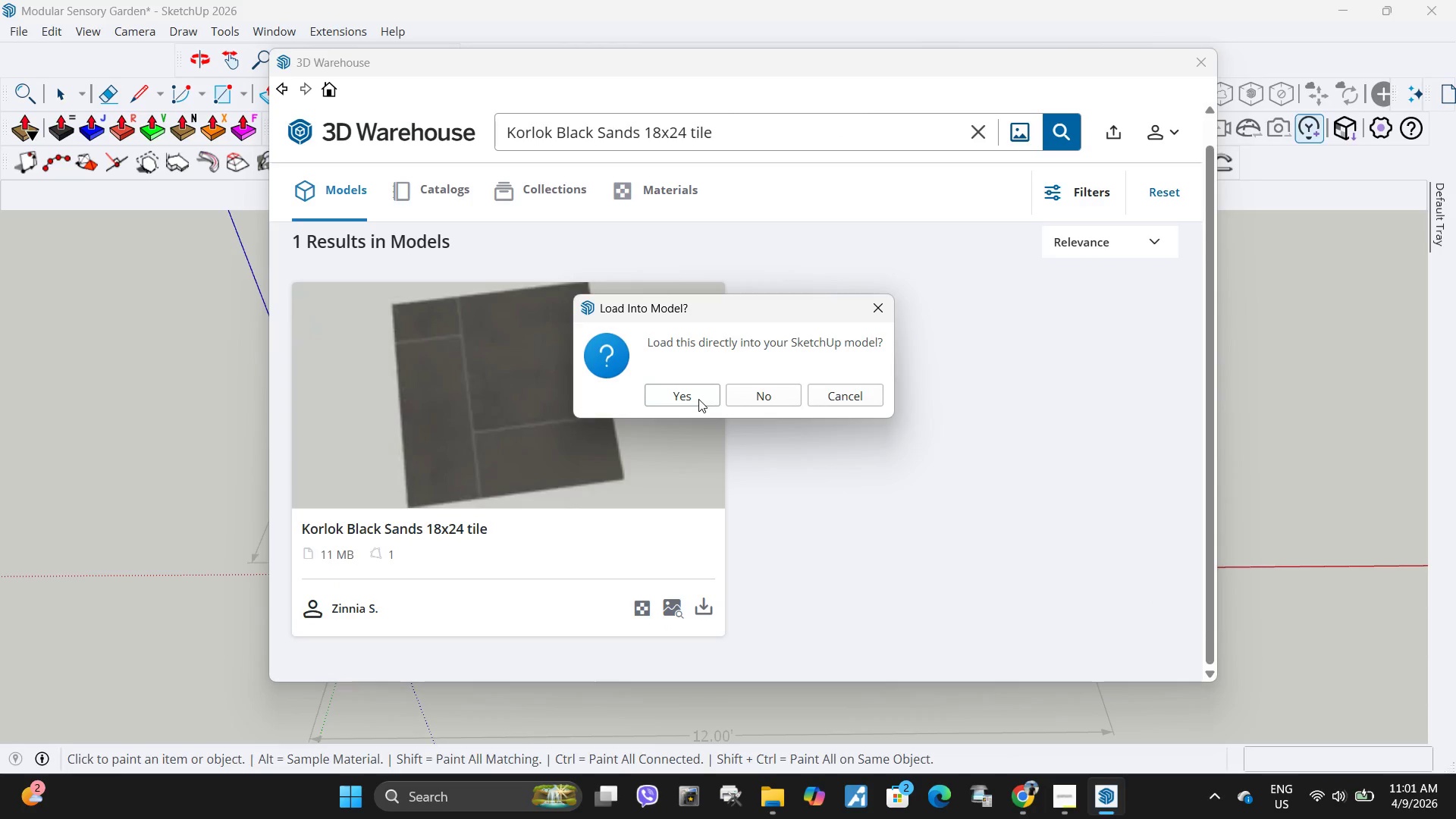 
left_click([697, 399])
 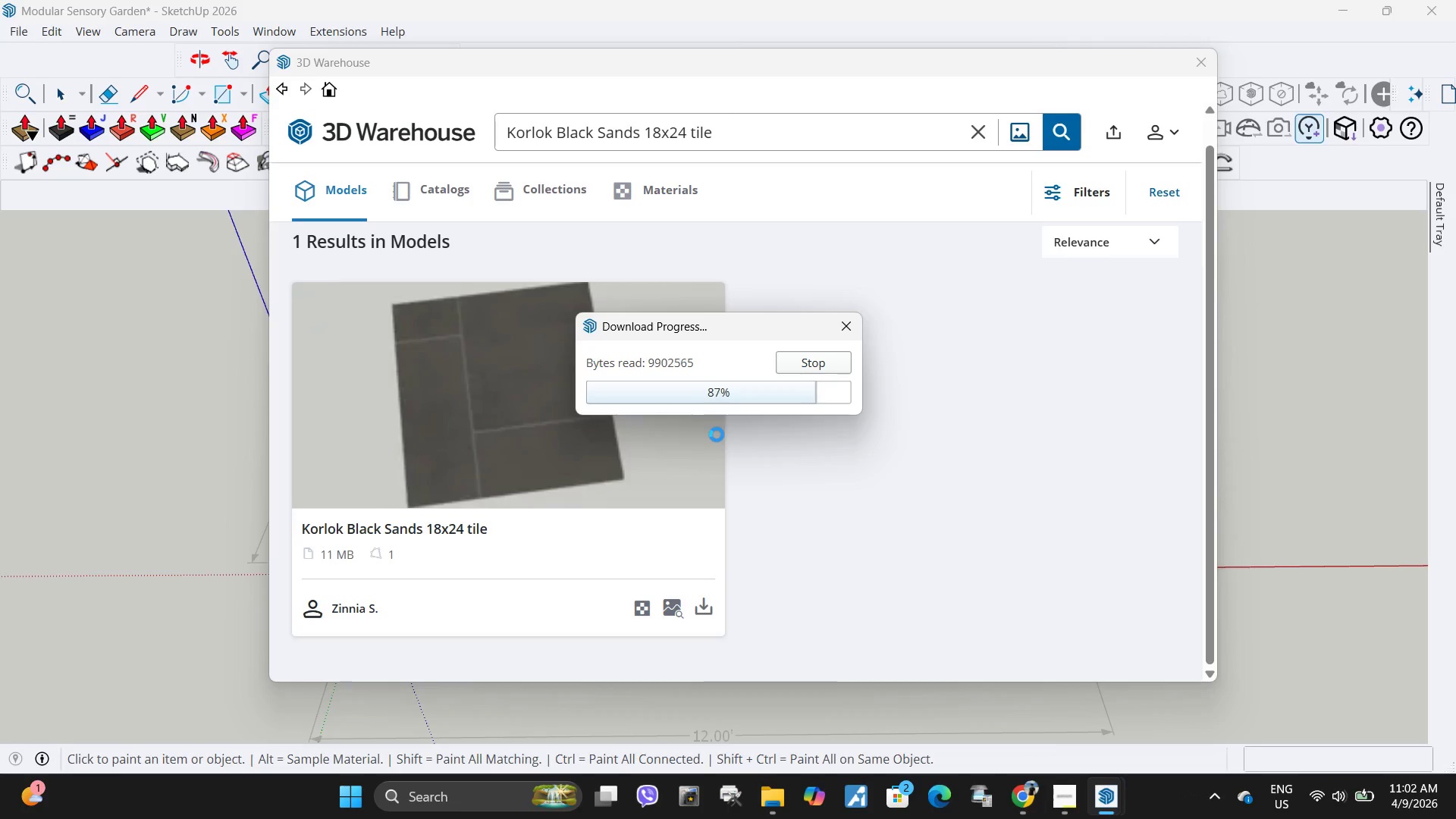 
wait(53.98)
 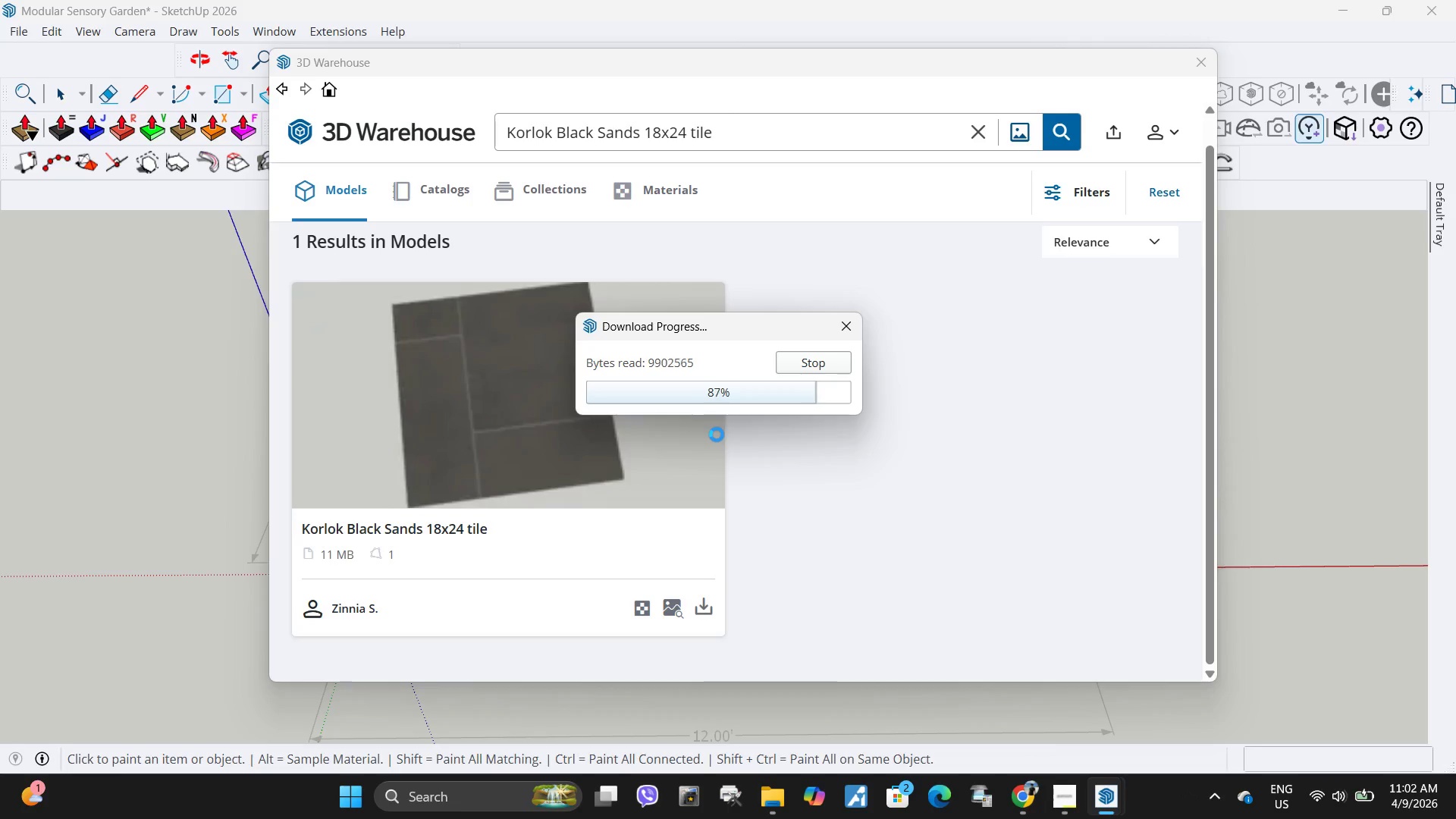 
scroll: coordinate [686, 538], scroll_direction: down, amount: 10.0
 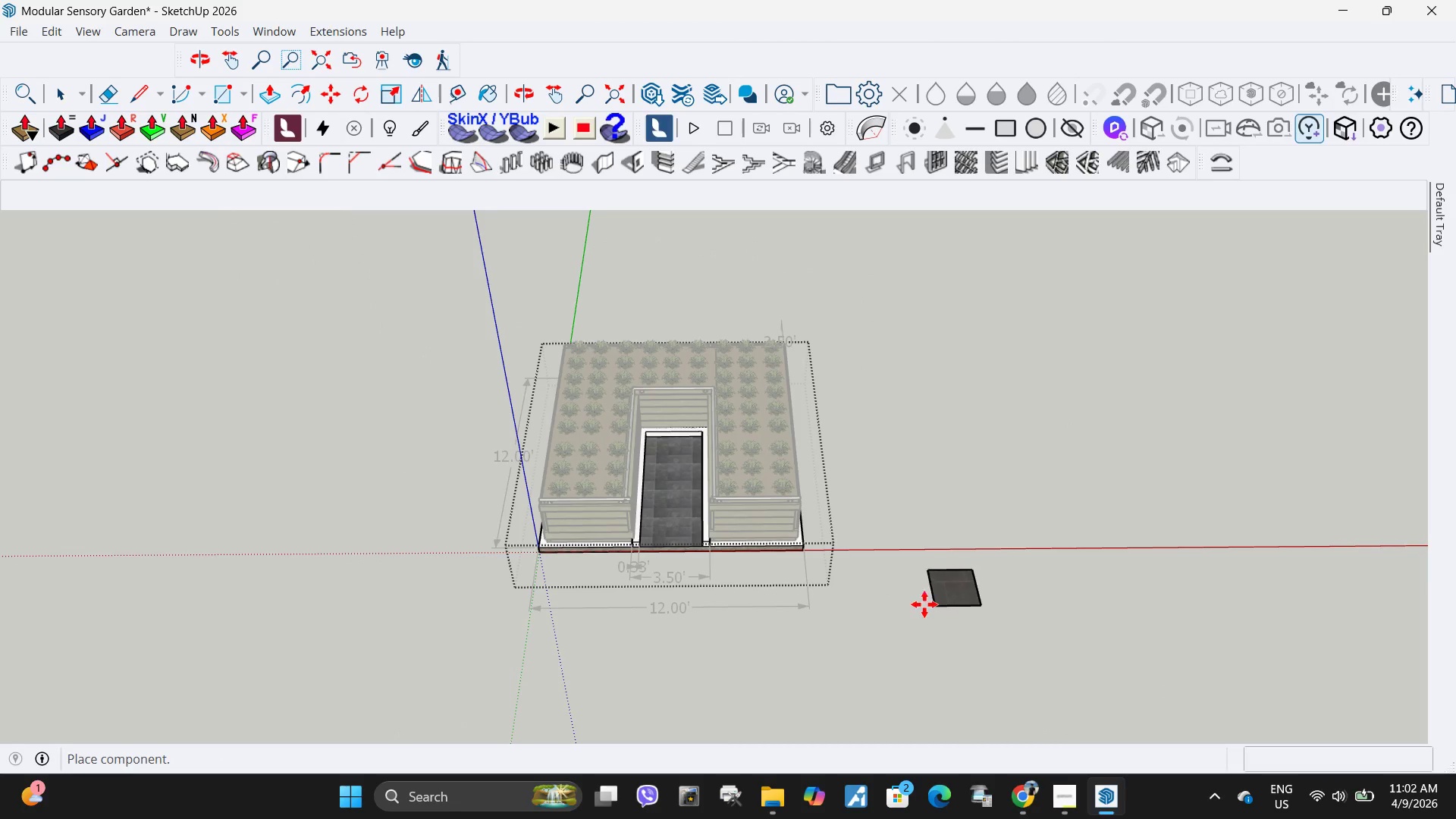 
left_click([924, 604])
 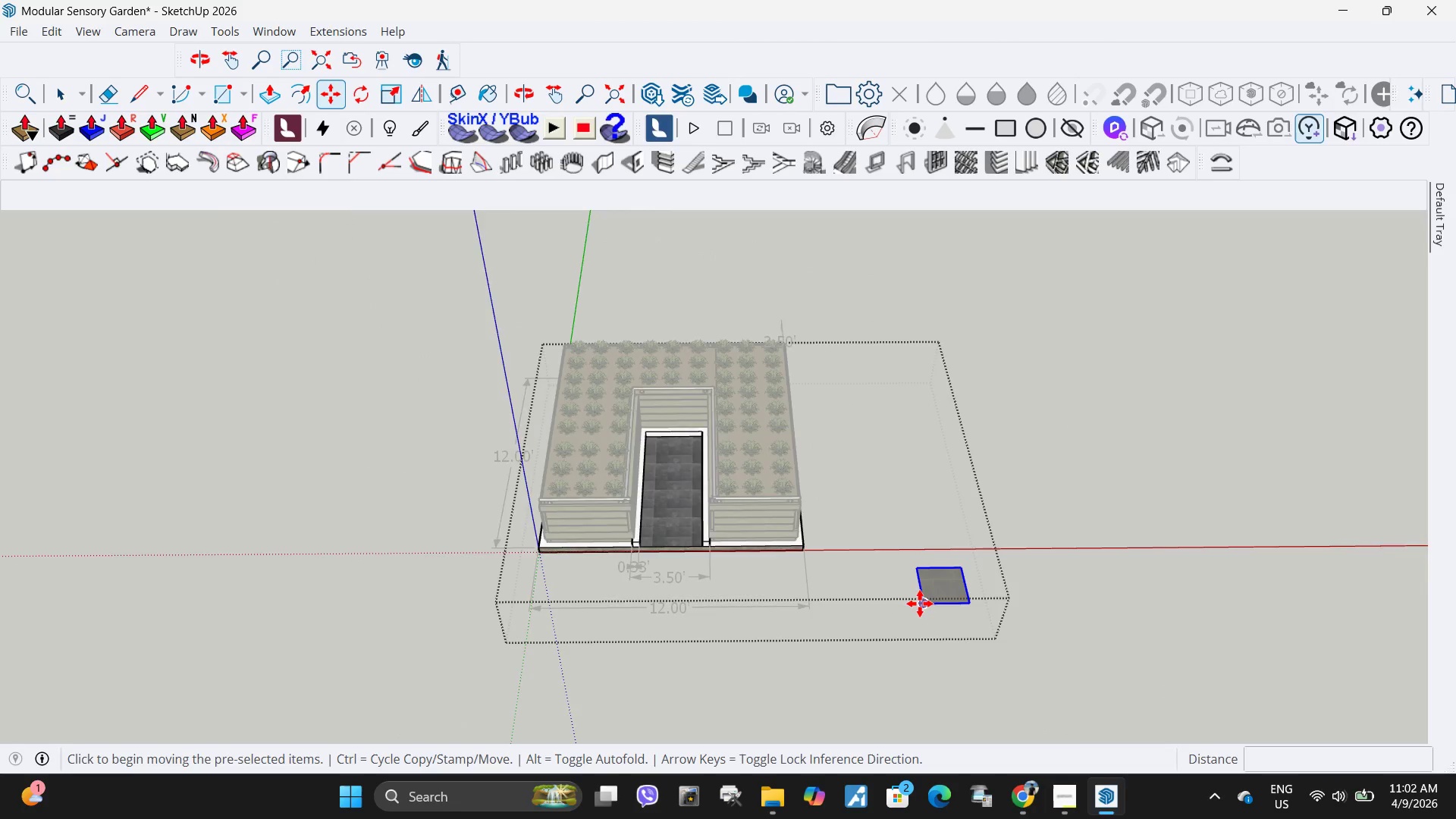 
key(Space)
 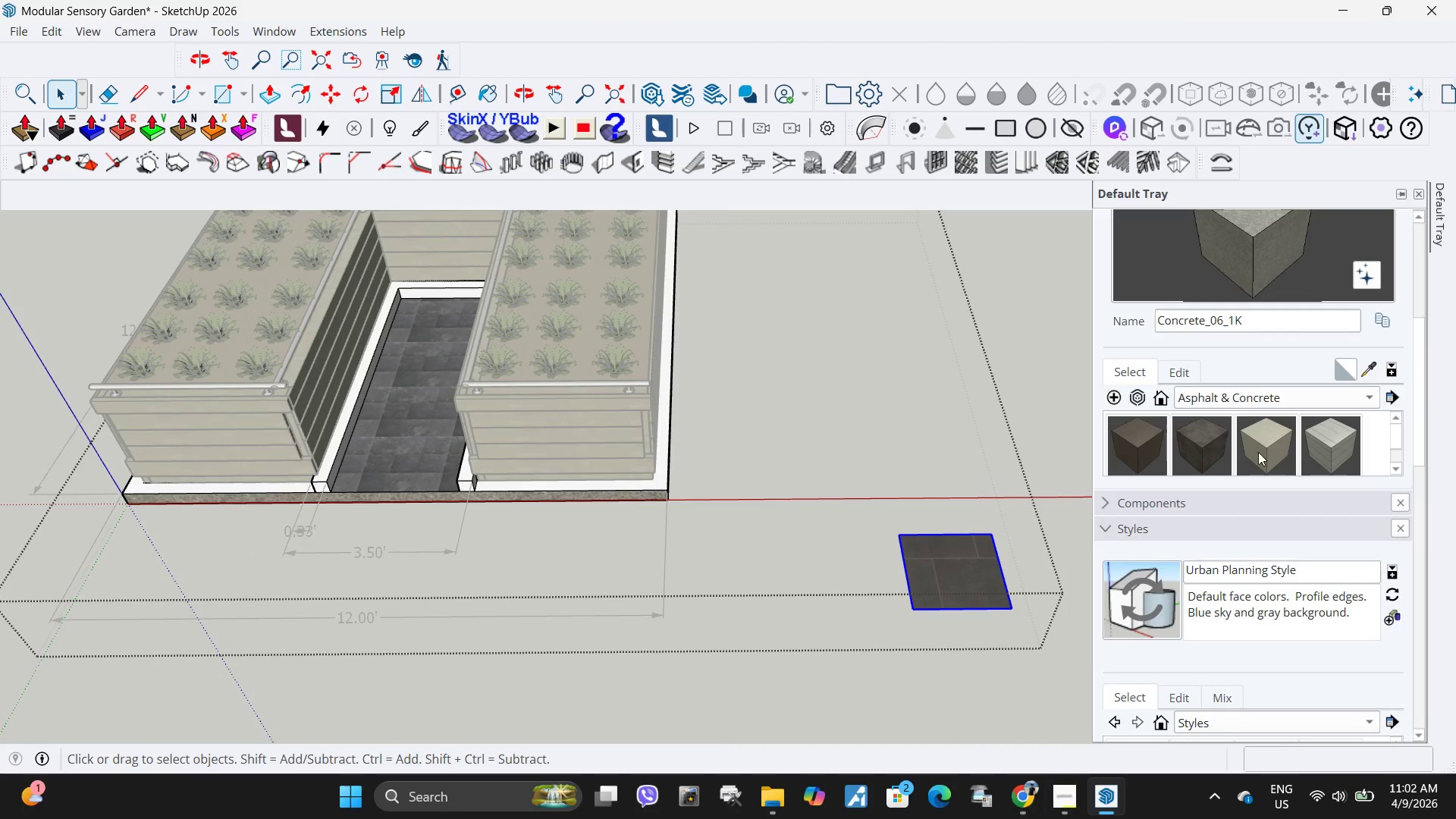 
scroll: coordinate [963, 587], scroll_direction: up, amount: 8.0
 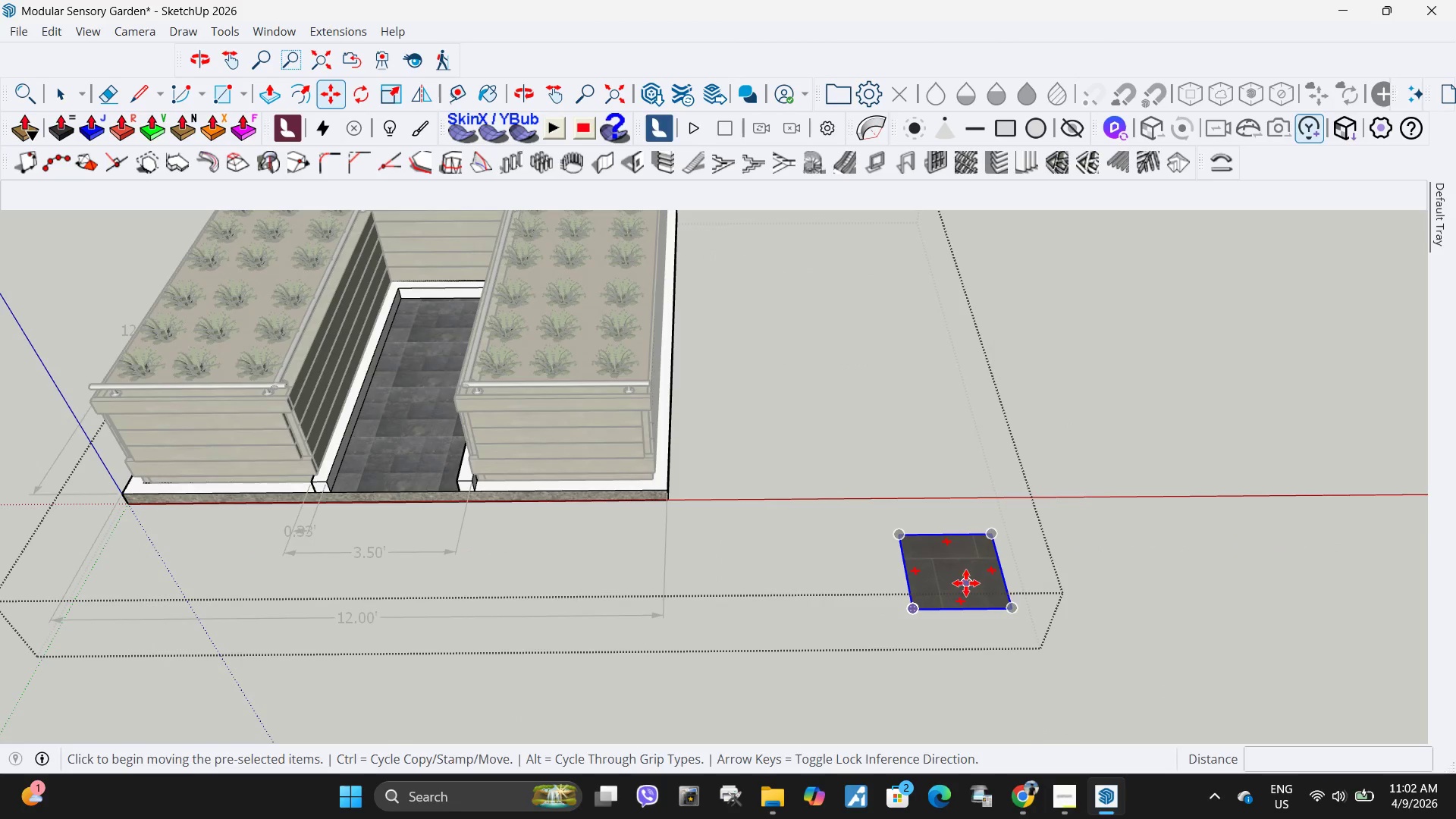 
left_click([966, 575])
 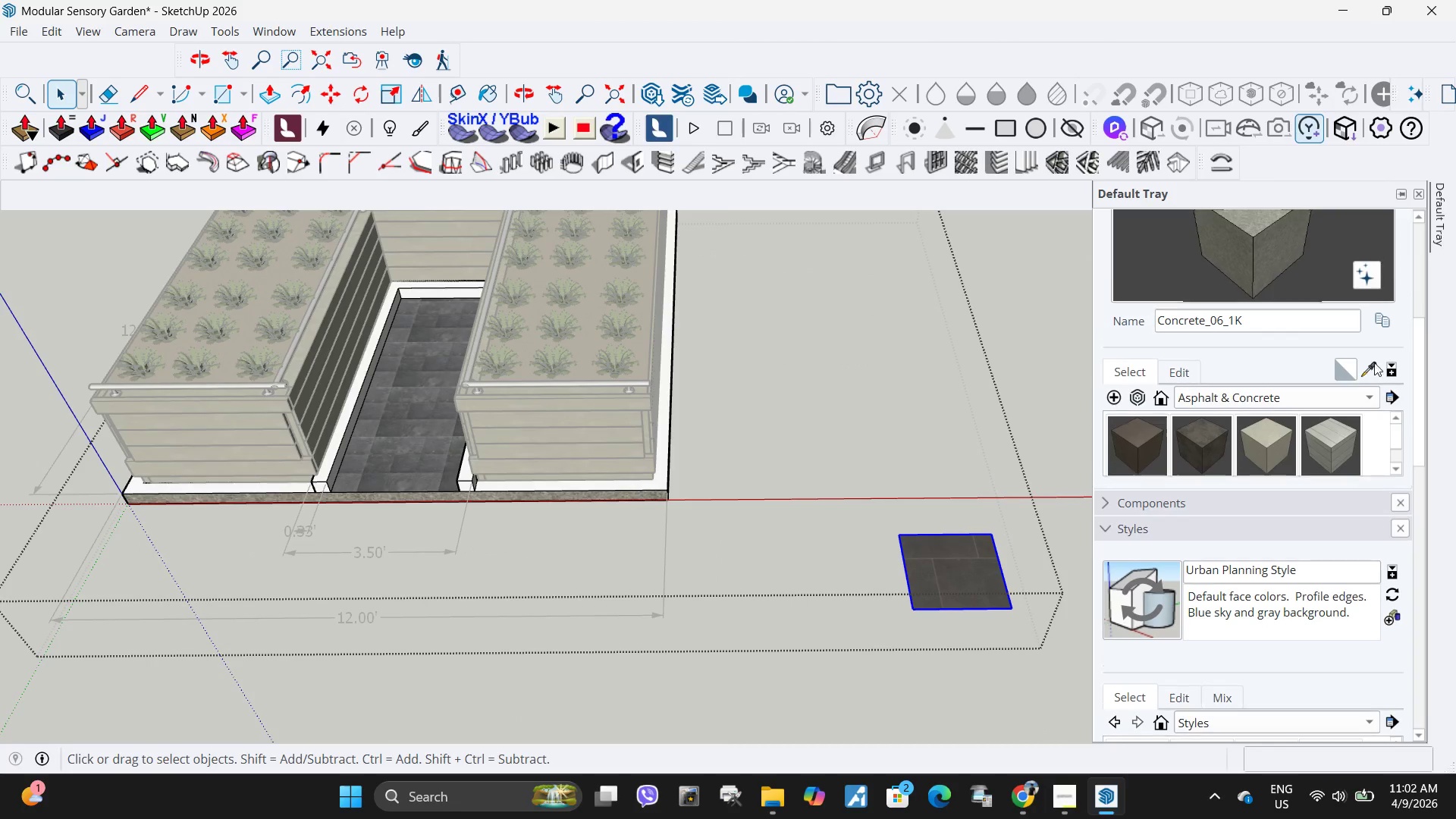 
left_click([1374, 362])
 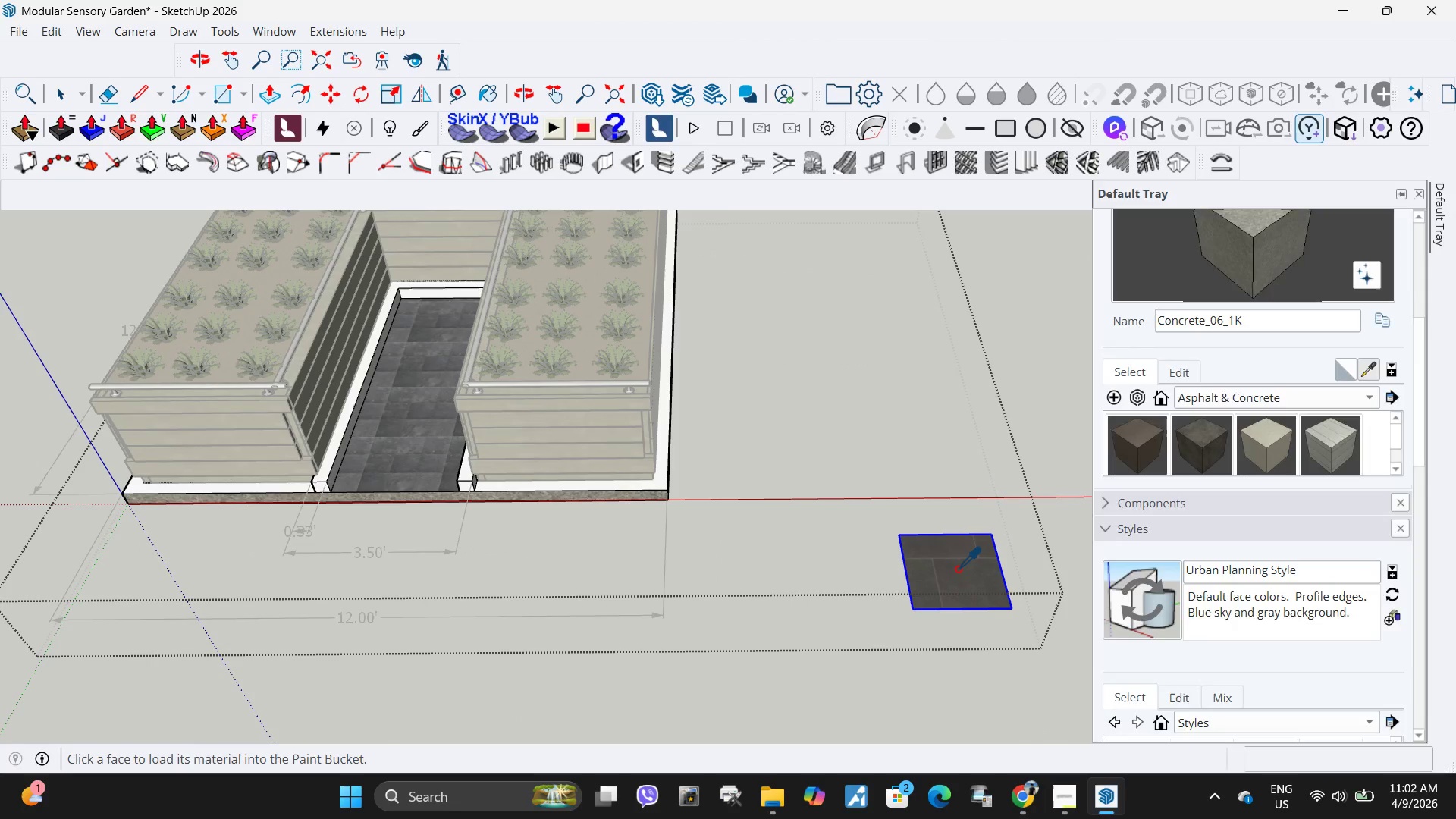 
left_click([957, 569])
 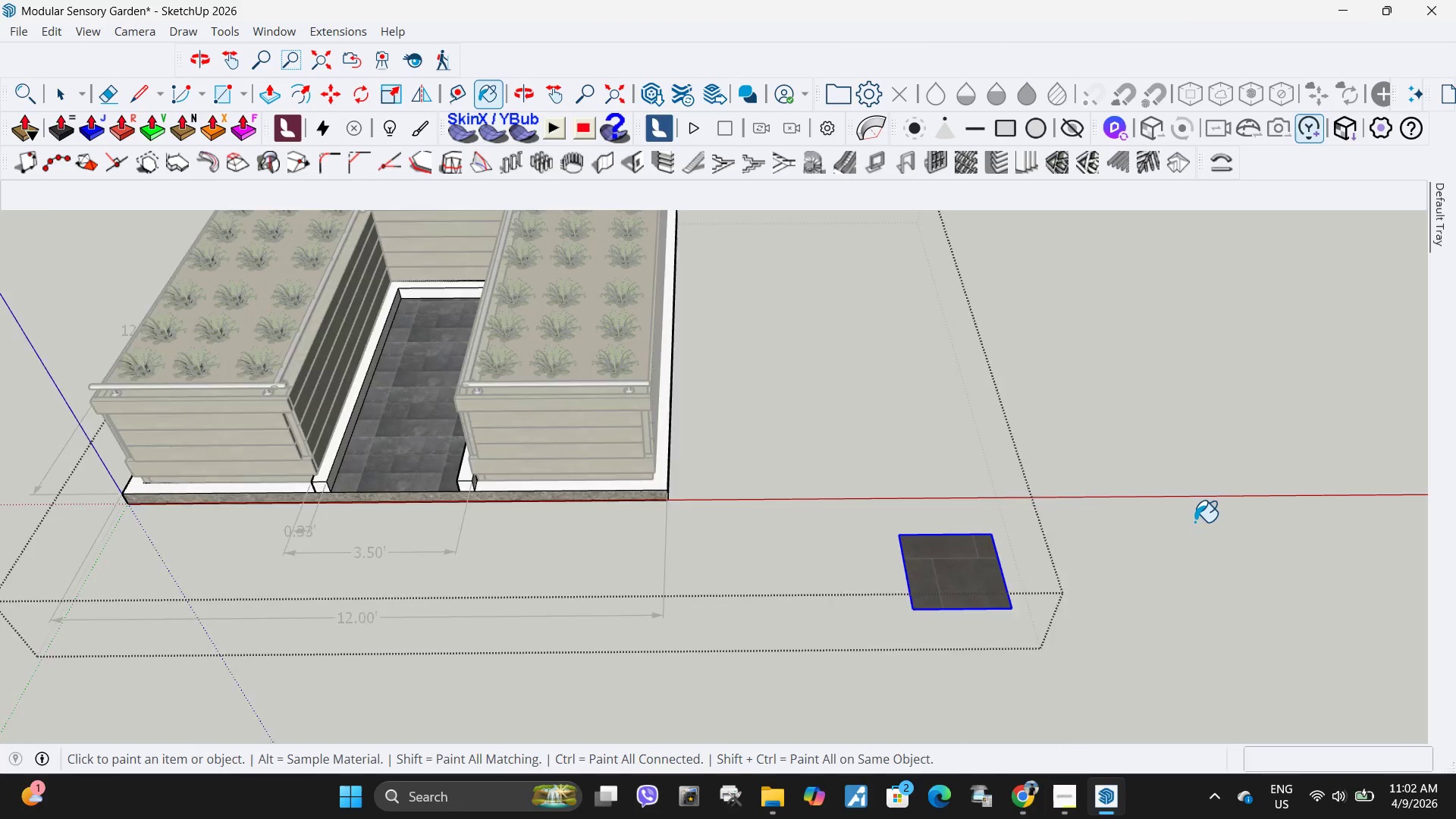 
left_click([585, 433])
 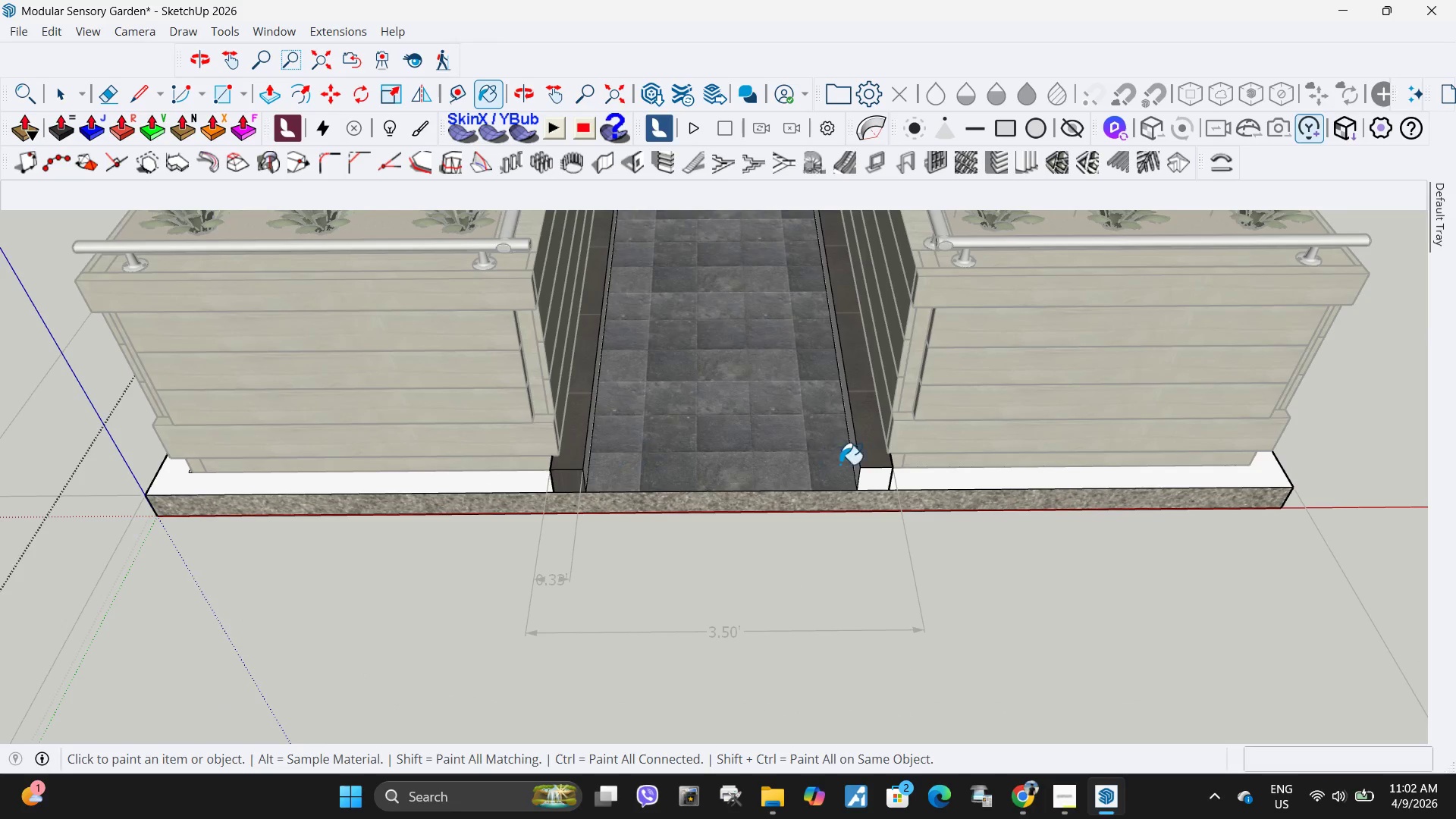 
scroll: coordinate [572, 461], scroll_direction: up, amount: 10.0
 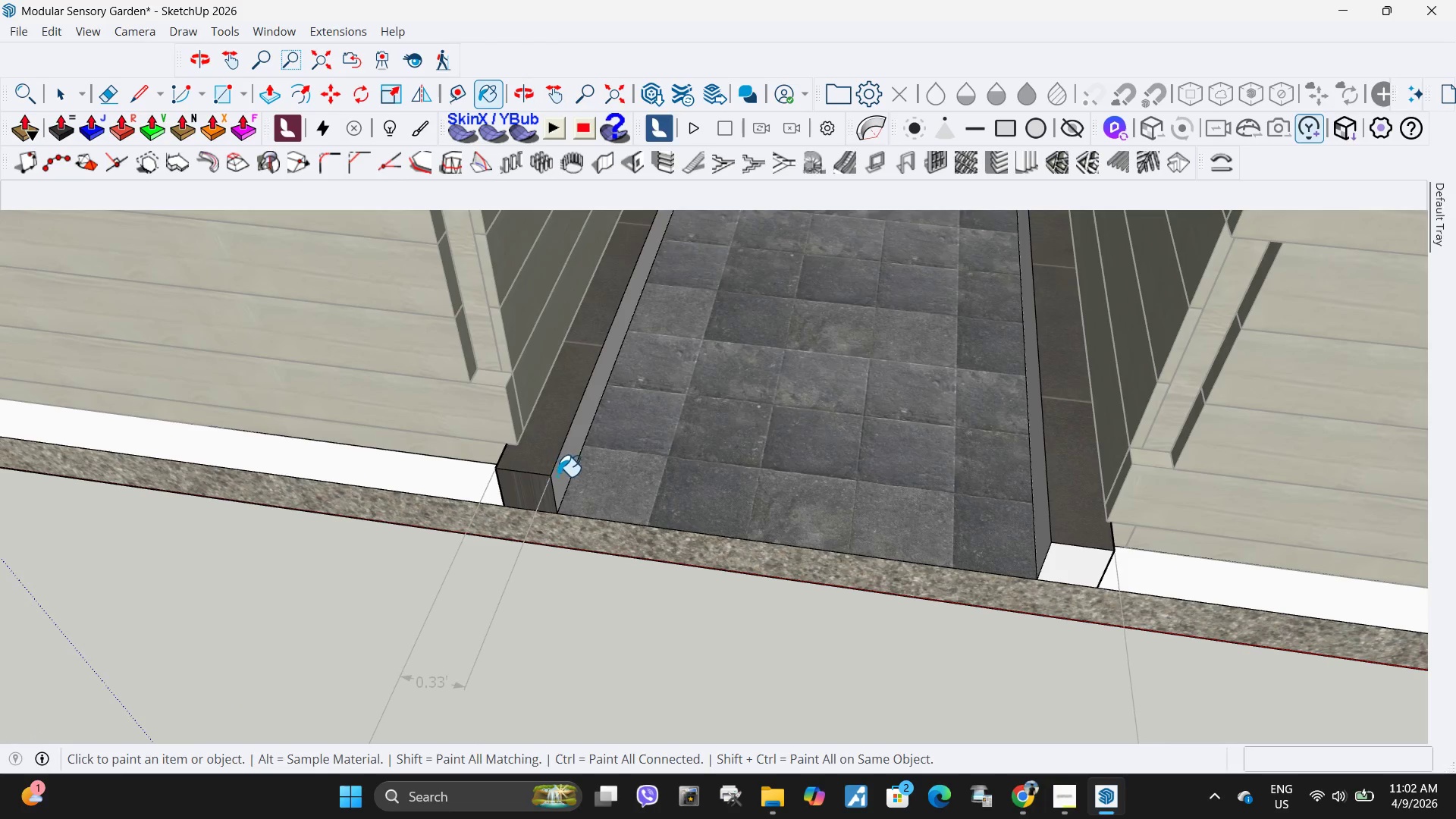 
left_click([560, 476])
 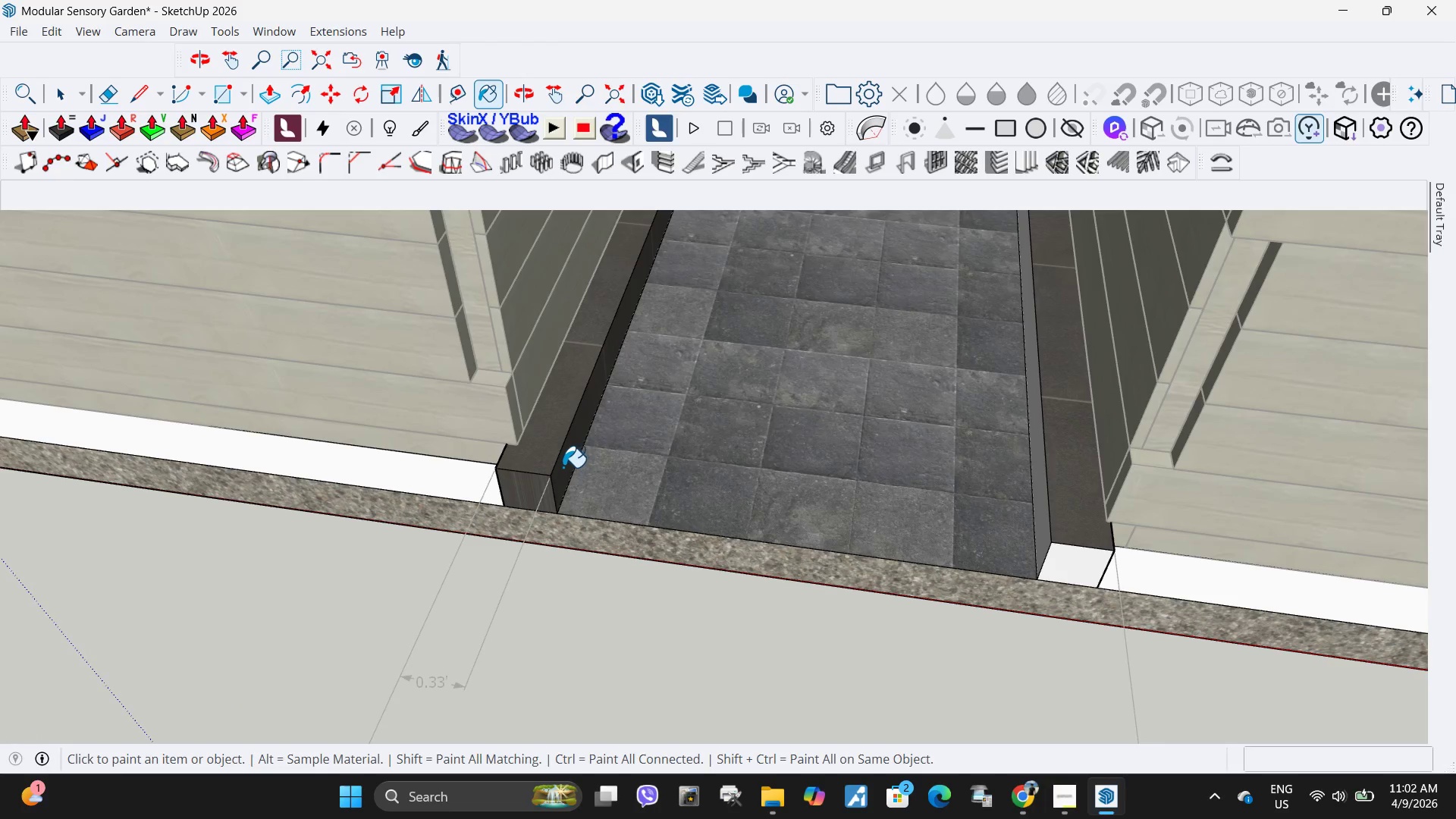 
scroll: coordinate [563, 467], scroll_direction: down, amount: 3.0
 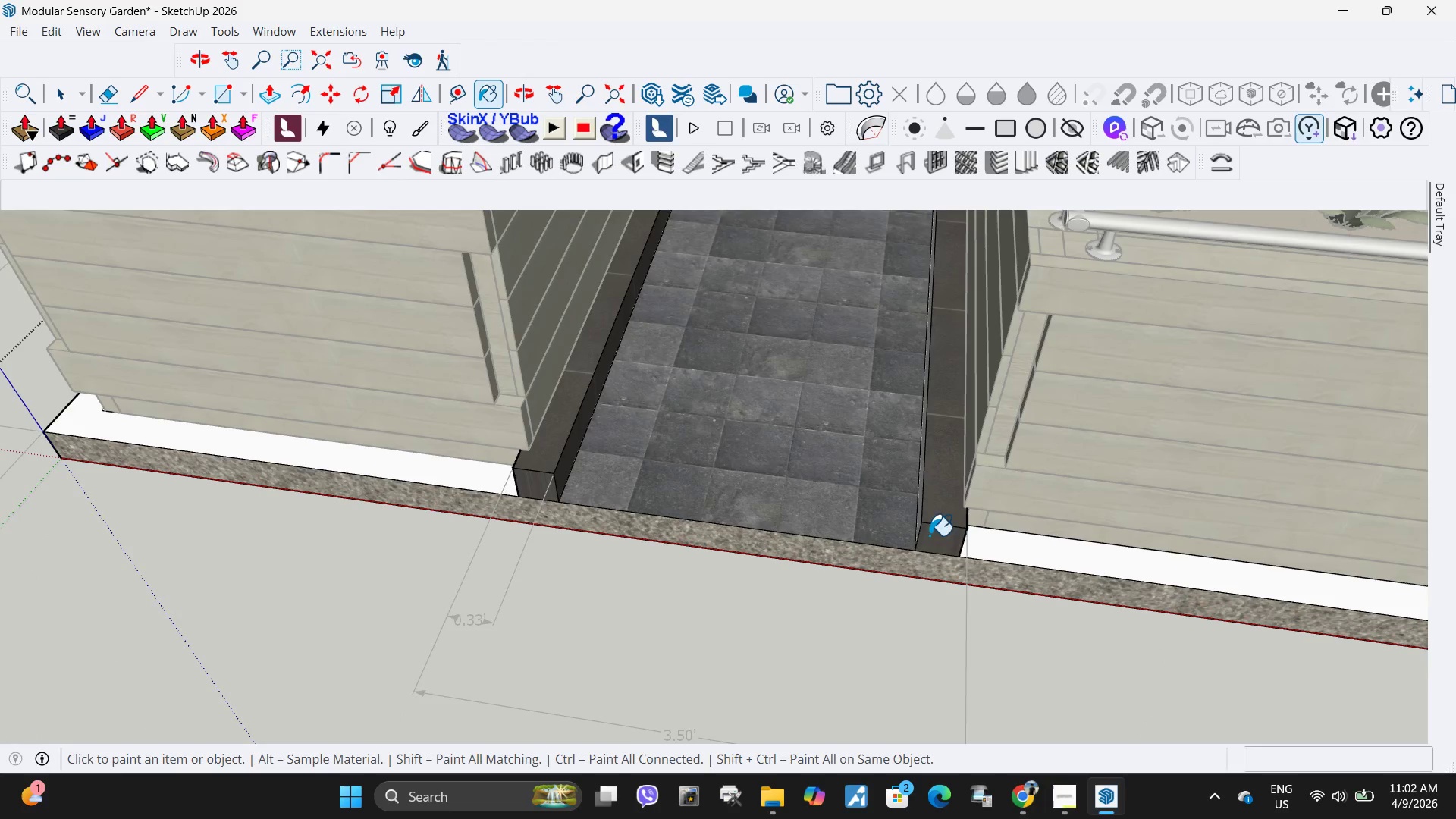 
scroll: coordinate [922, 525], scroll_direction: up, amount: 2.0
 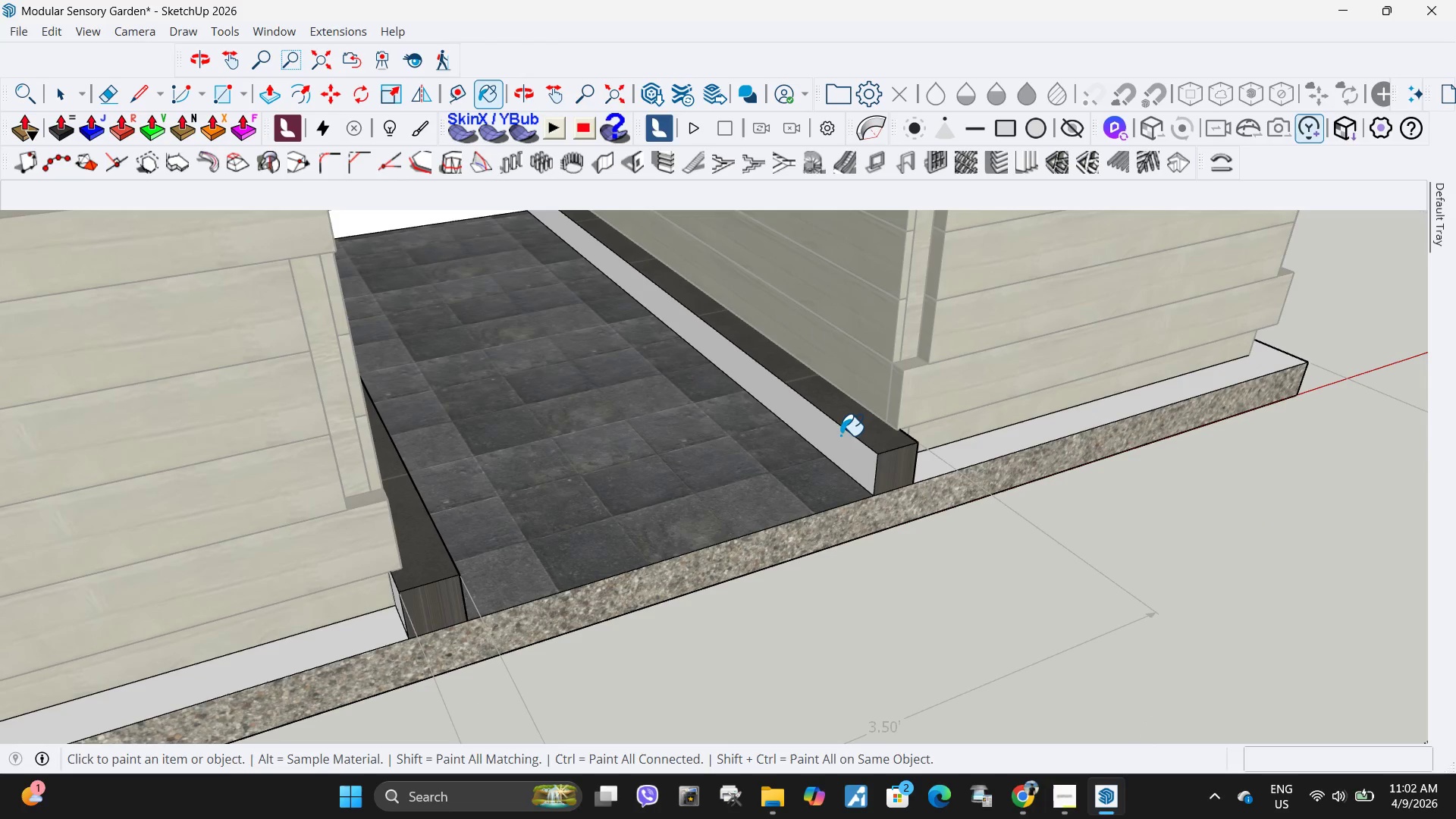 
left_click([840, 441])
 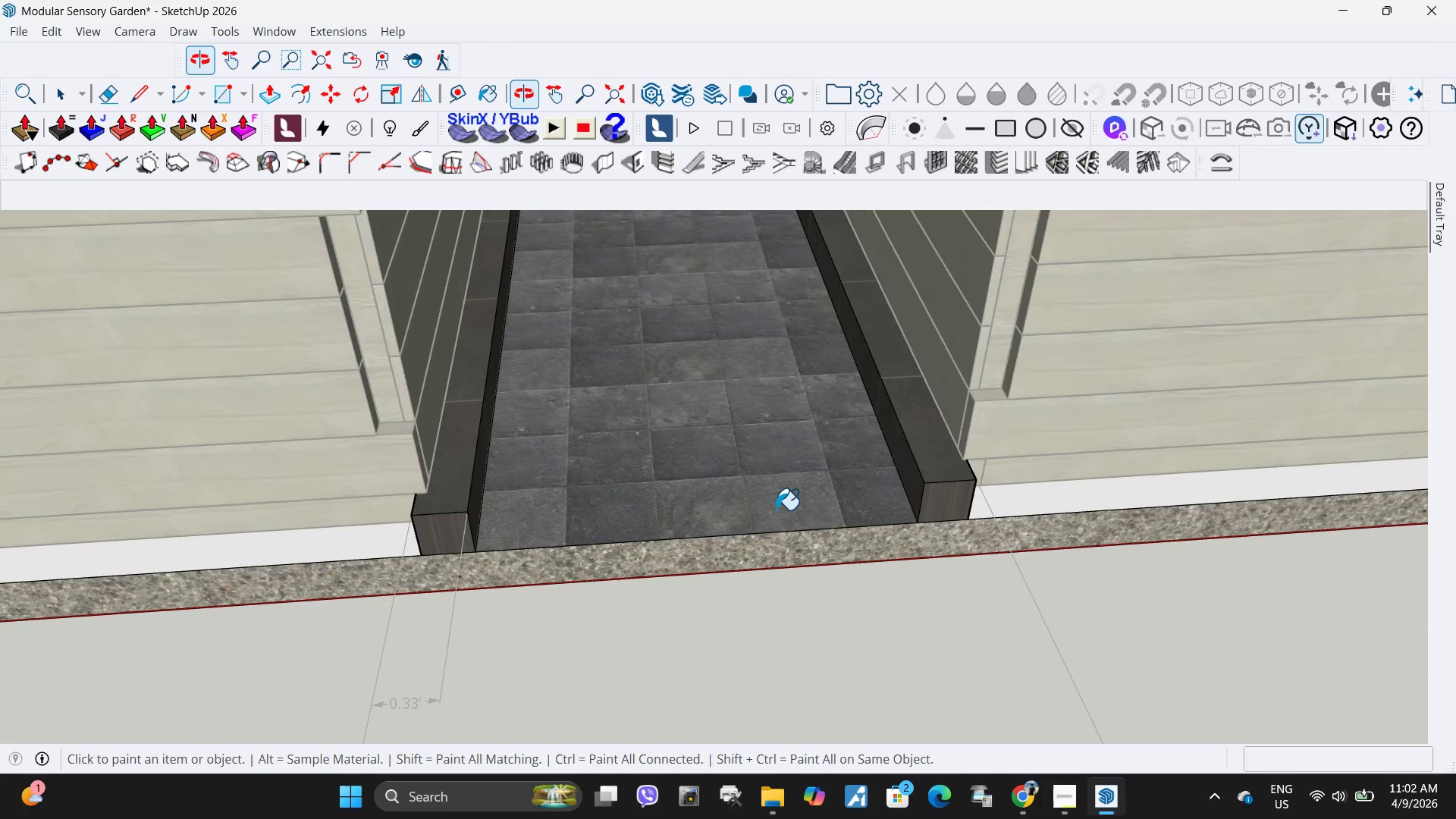 
scroll: coordinate [653, 240], scroll_direction: down, amount: 6.0
 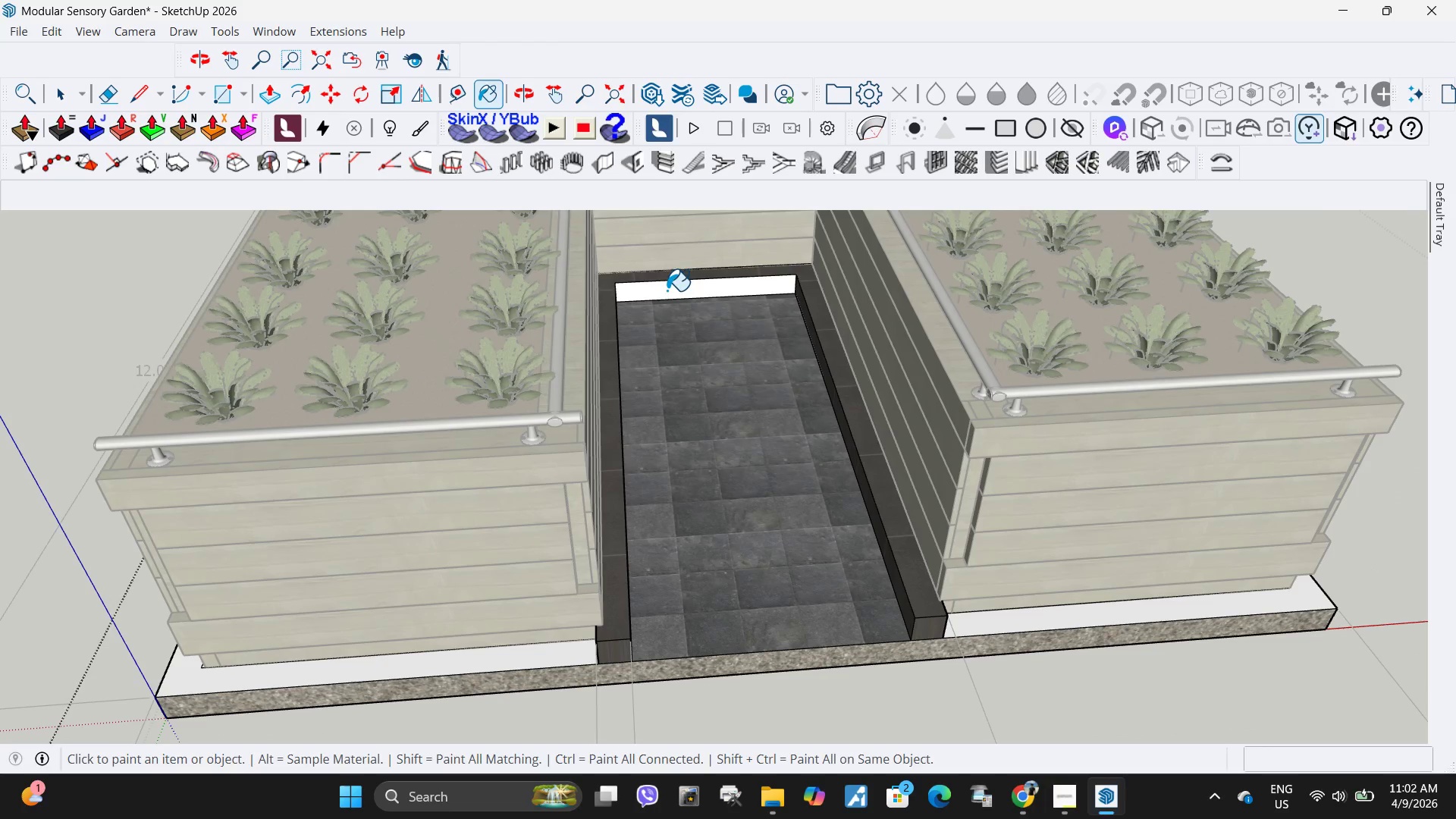 
left_click([667, 290])
 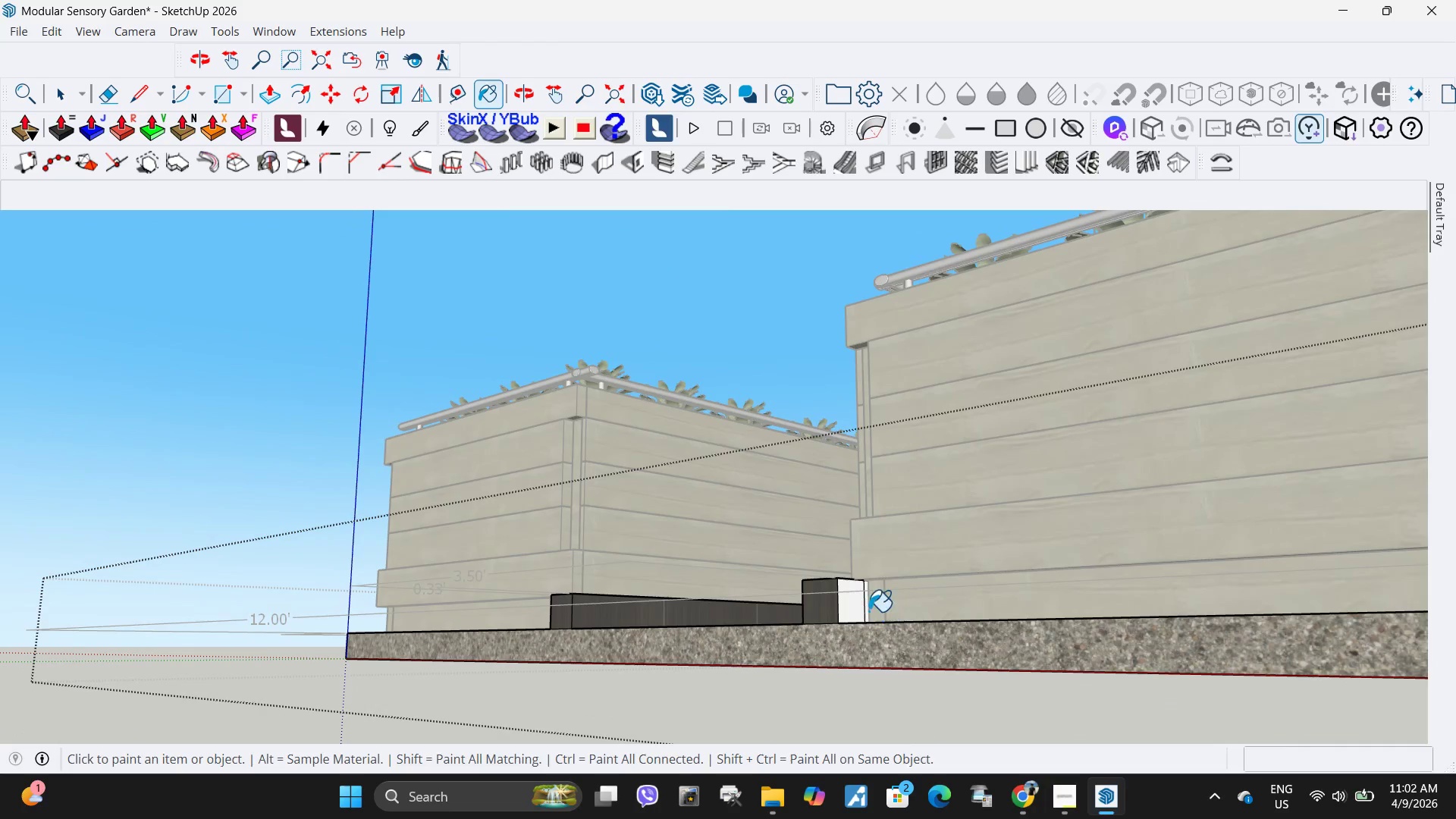 
left_click([853, 603])
 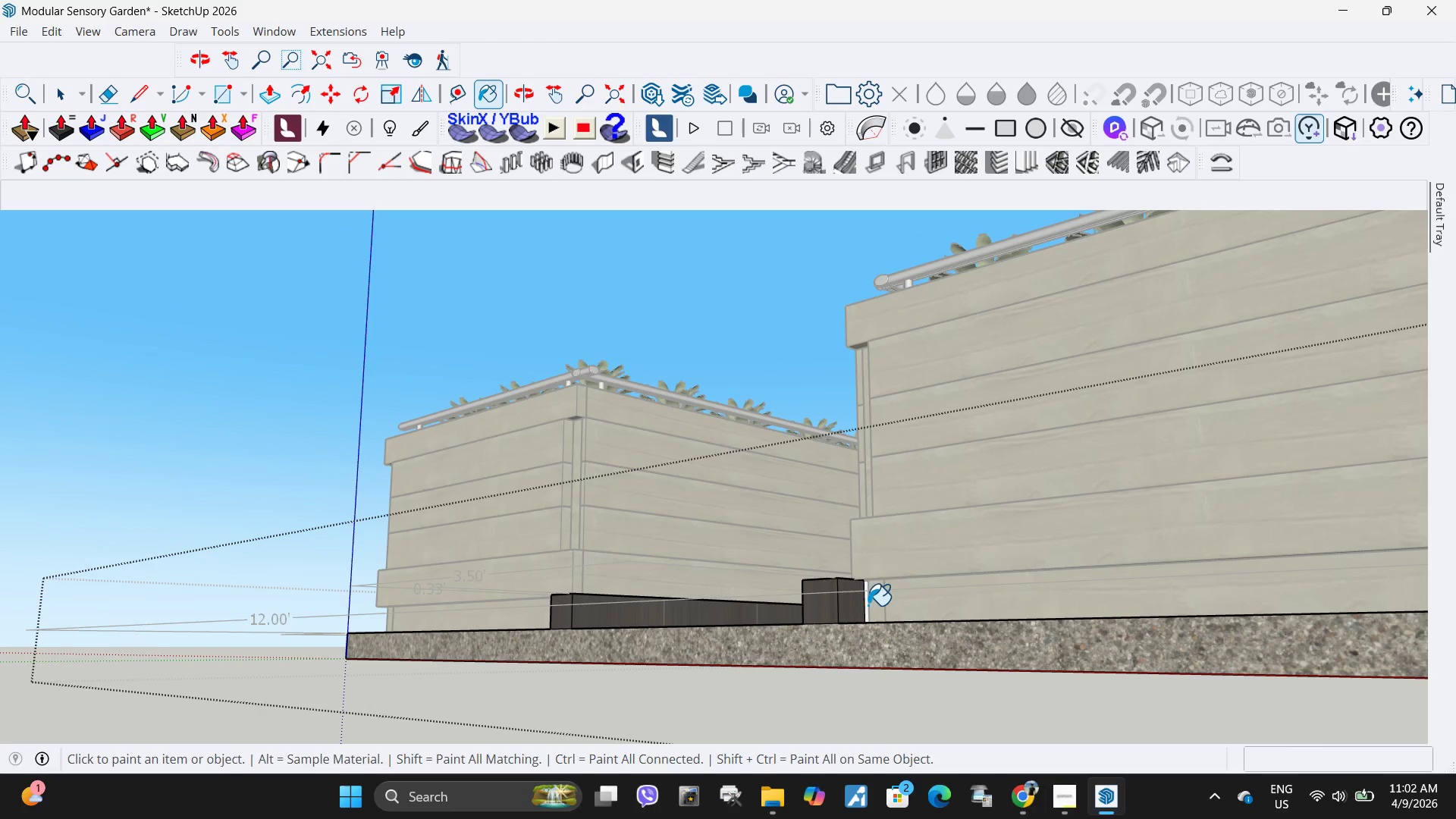 
scroll: coordinate [874, 604], scroll_direction: up, amount: 7.0
 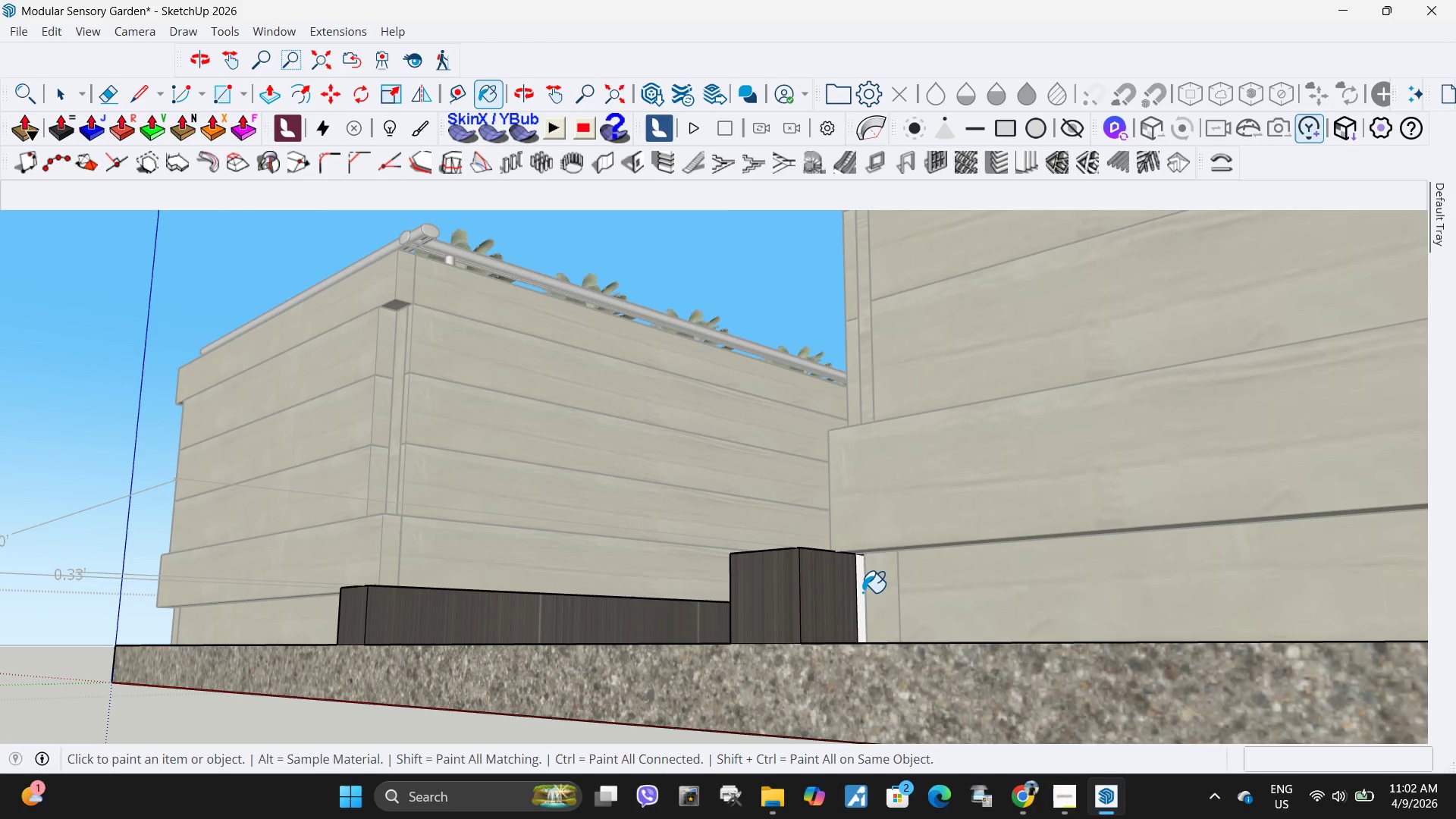 
left_click([862, 592])
 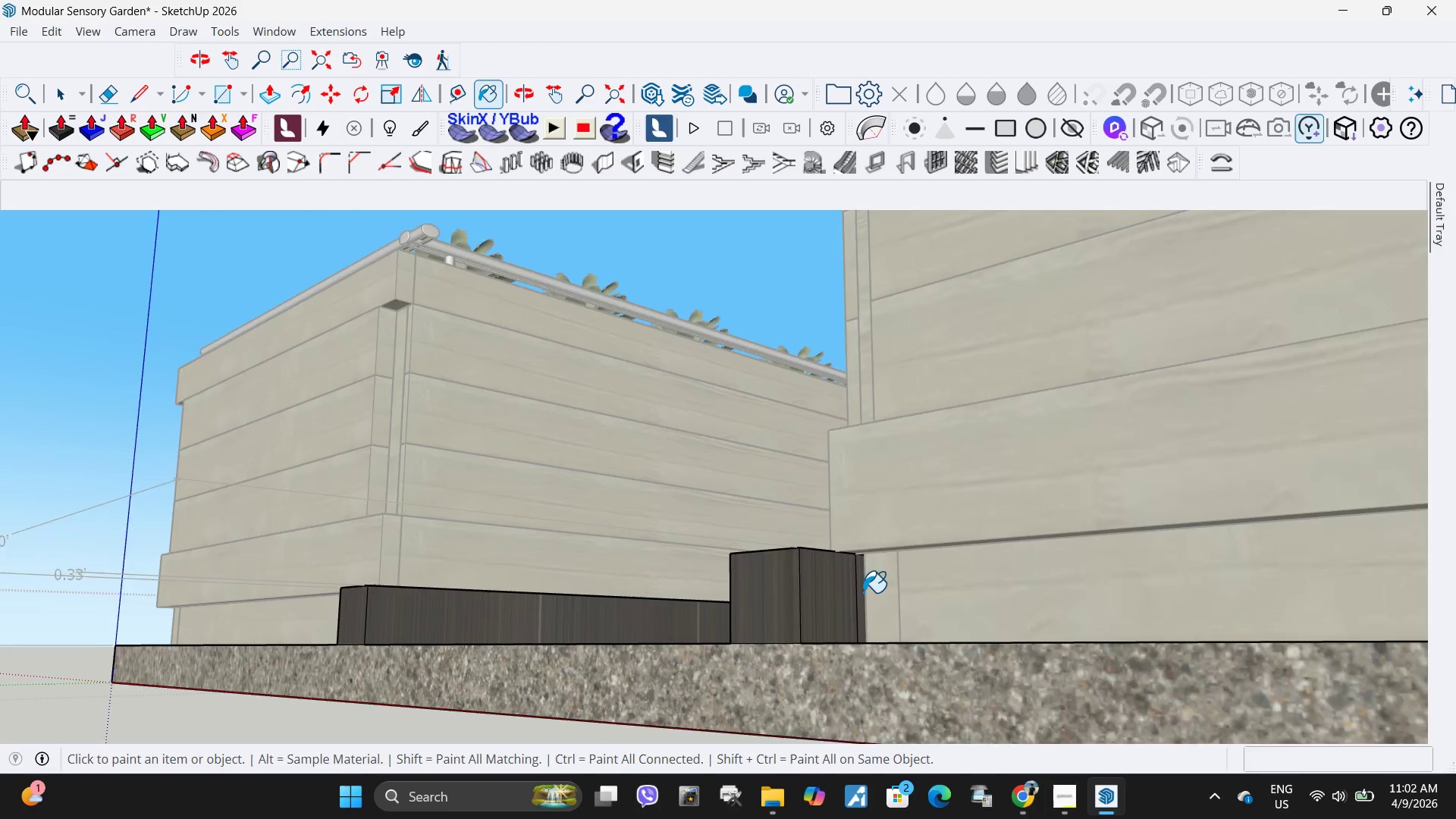 
scroll: coordinate [795, 607], scroll_direction: down, amount: 7.0
 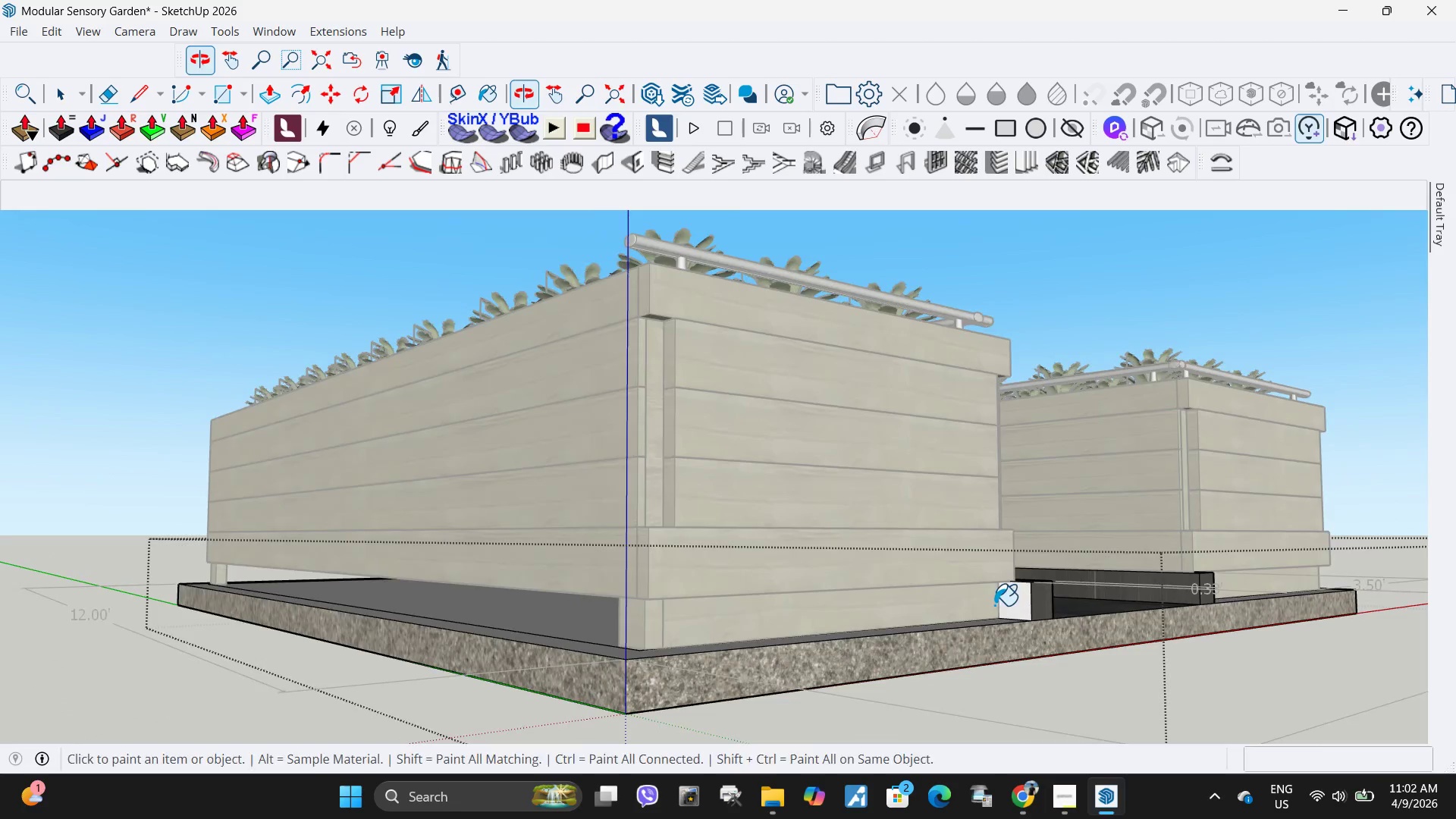 
left_click([1013, 602])
 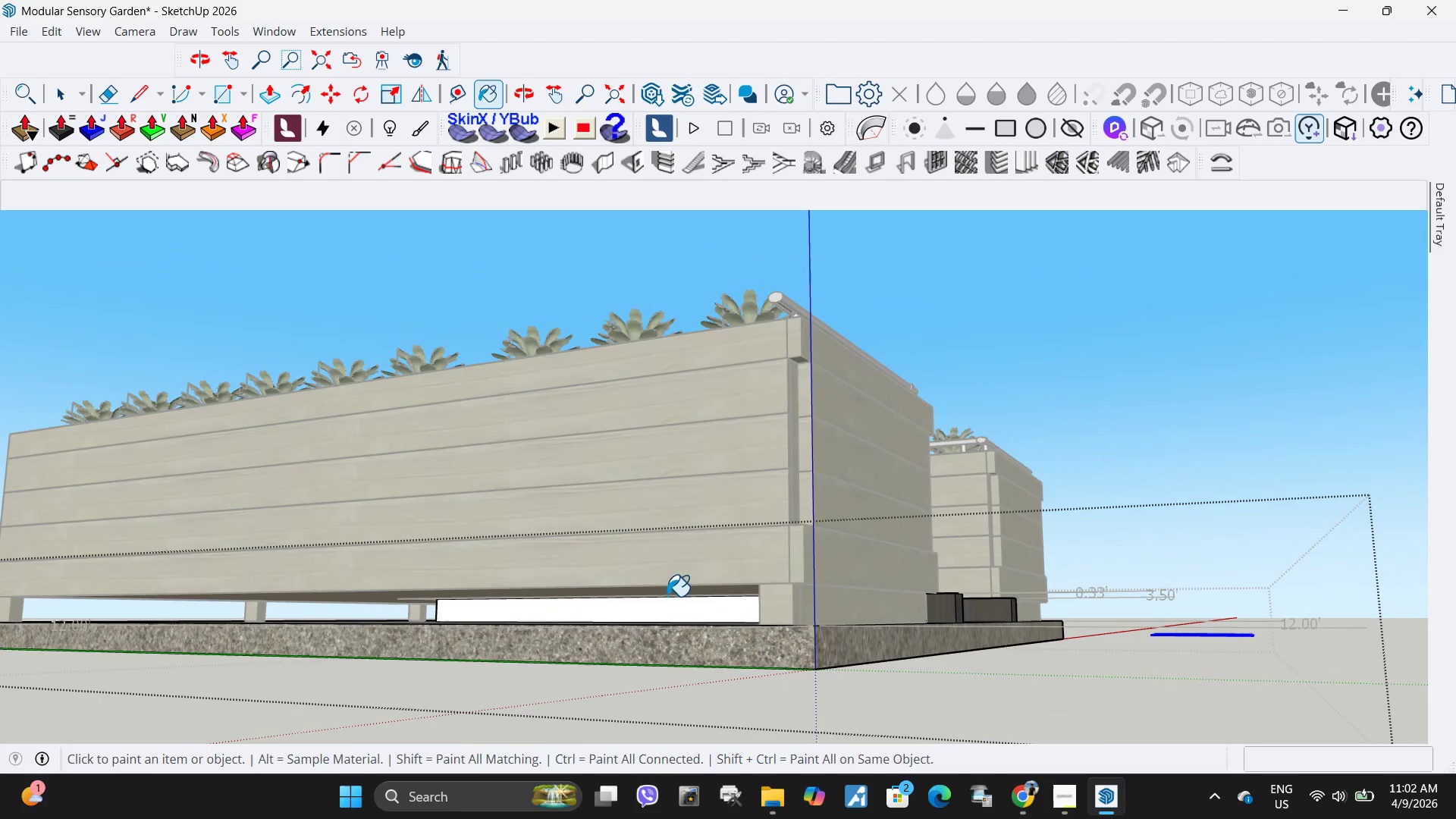 
scroll: coordinate [1015, 602], scroll_direction: down, amount: 2.0
 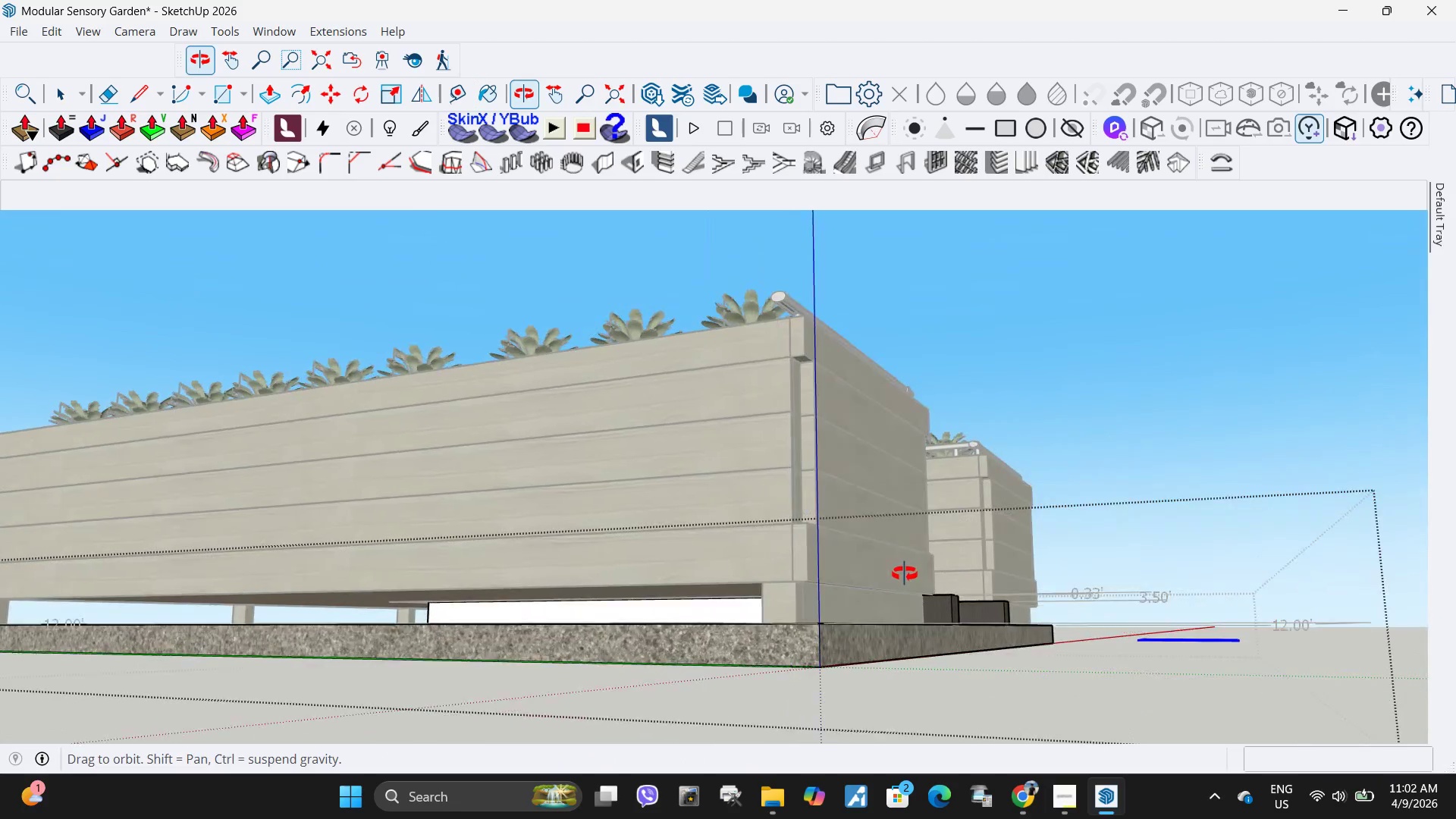 
left_click([664, 608])
 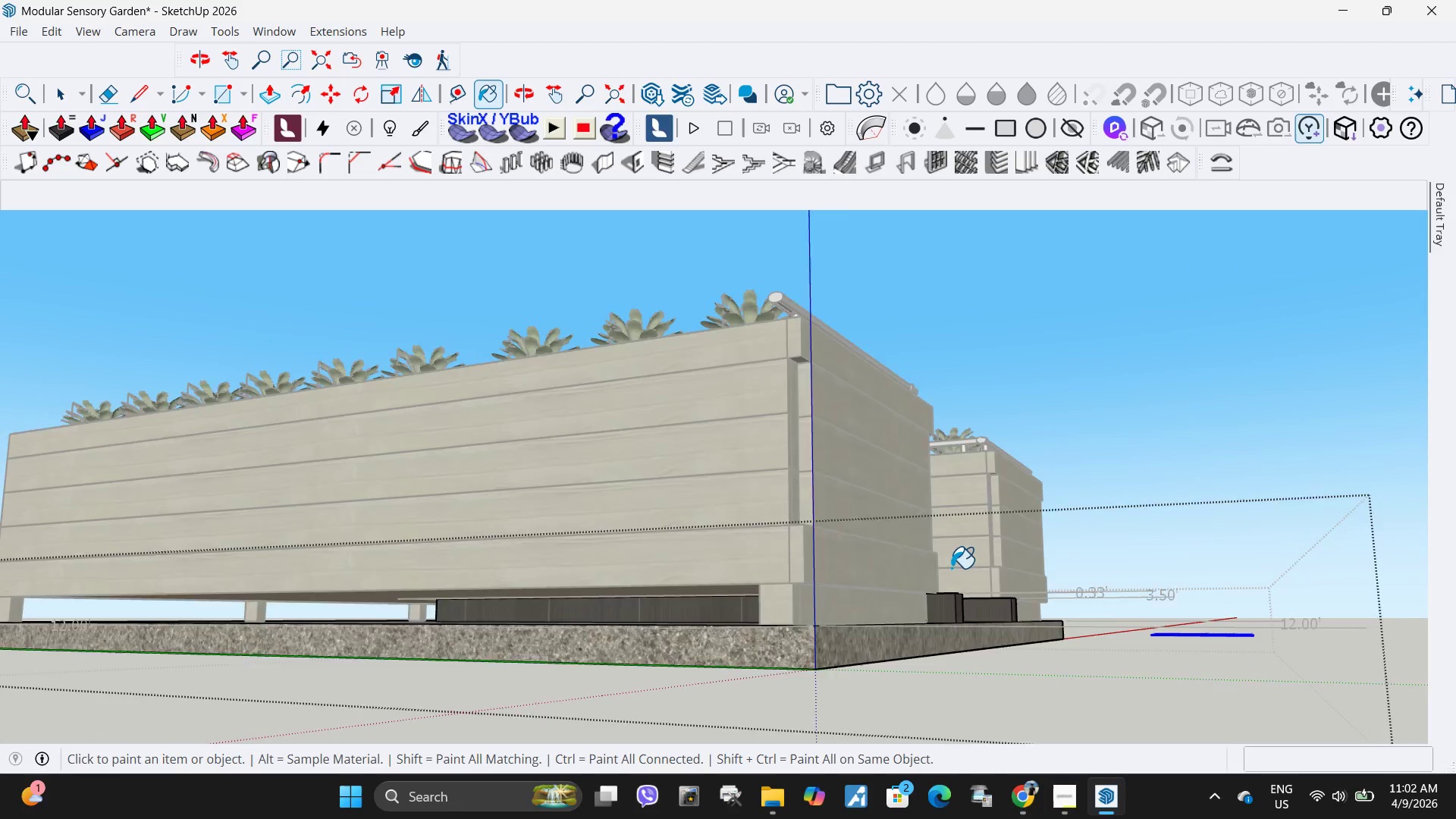 
scroll: coordinate [1006, 588], scroll_direction: down, amount: 5.0
 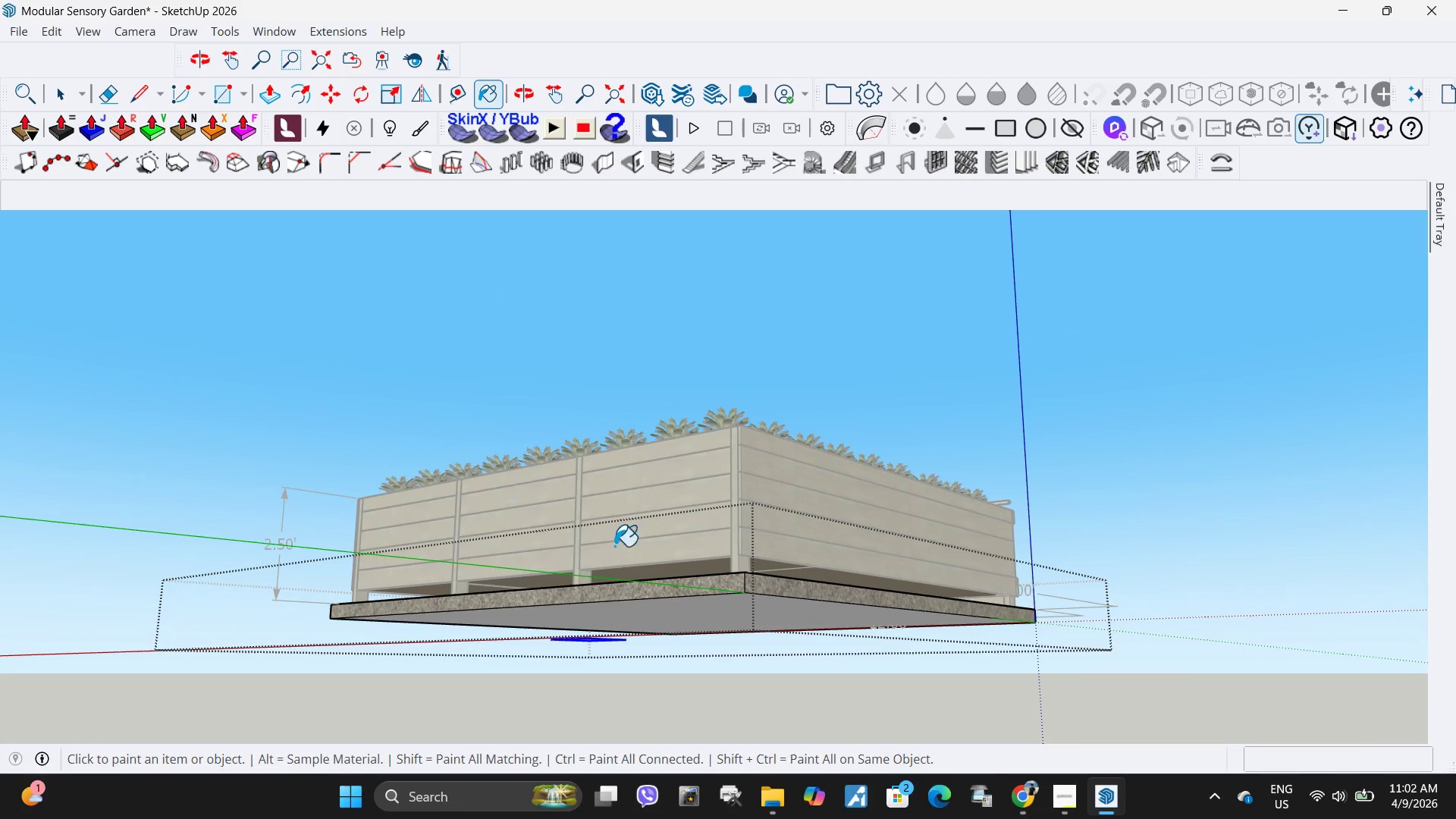 
scroll: coordinate [688, 641], scroll_direction: up, amount: 6.0
 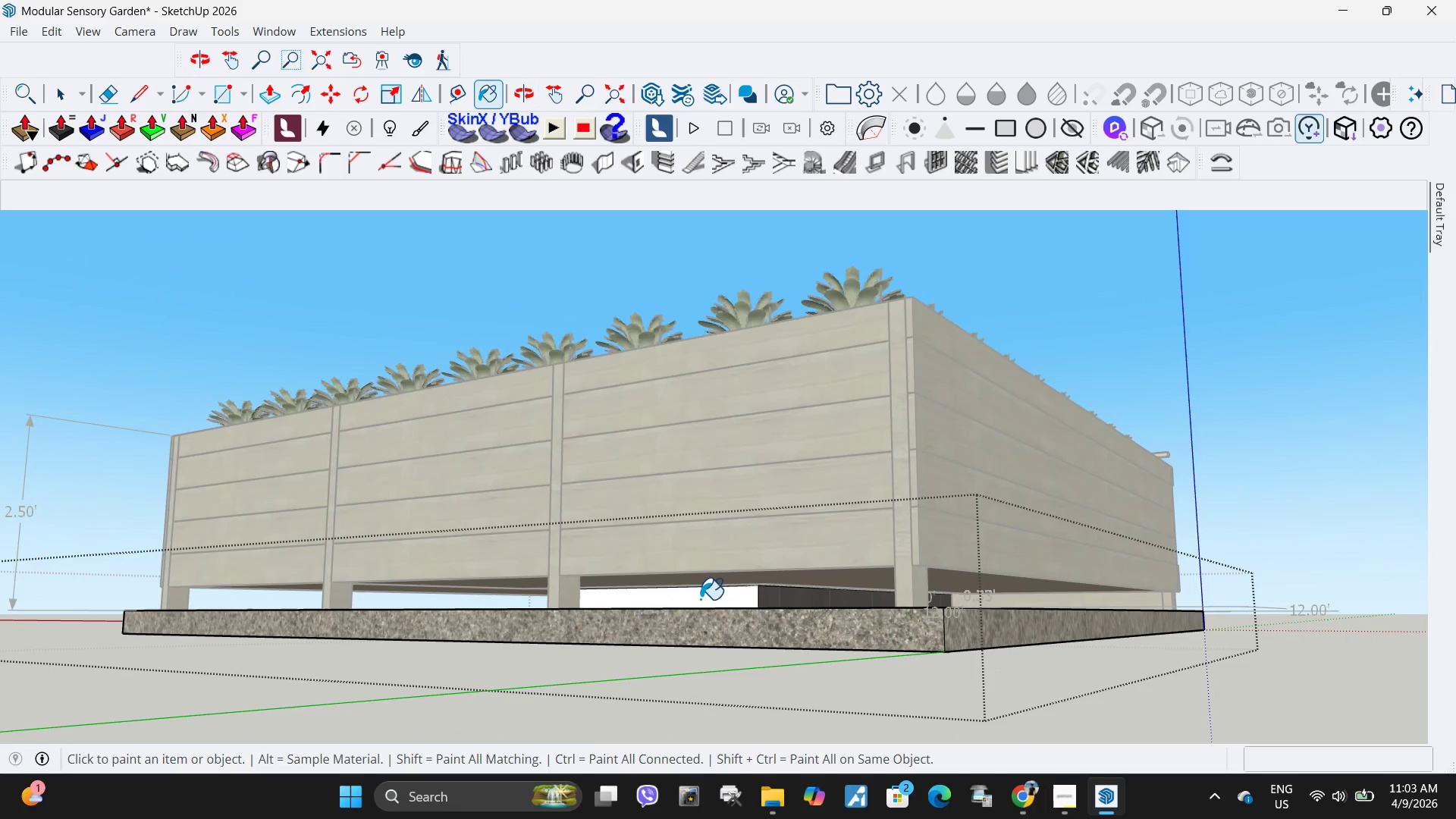 
scroll: coordinate [715, 554], scroll_direction: down, amount: 13.0
 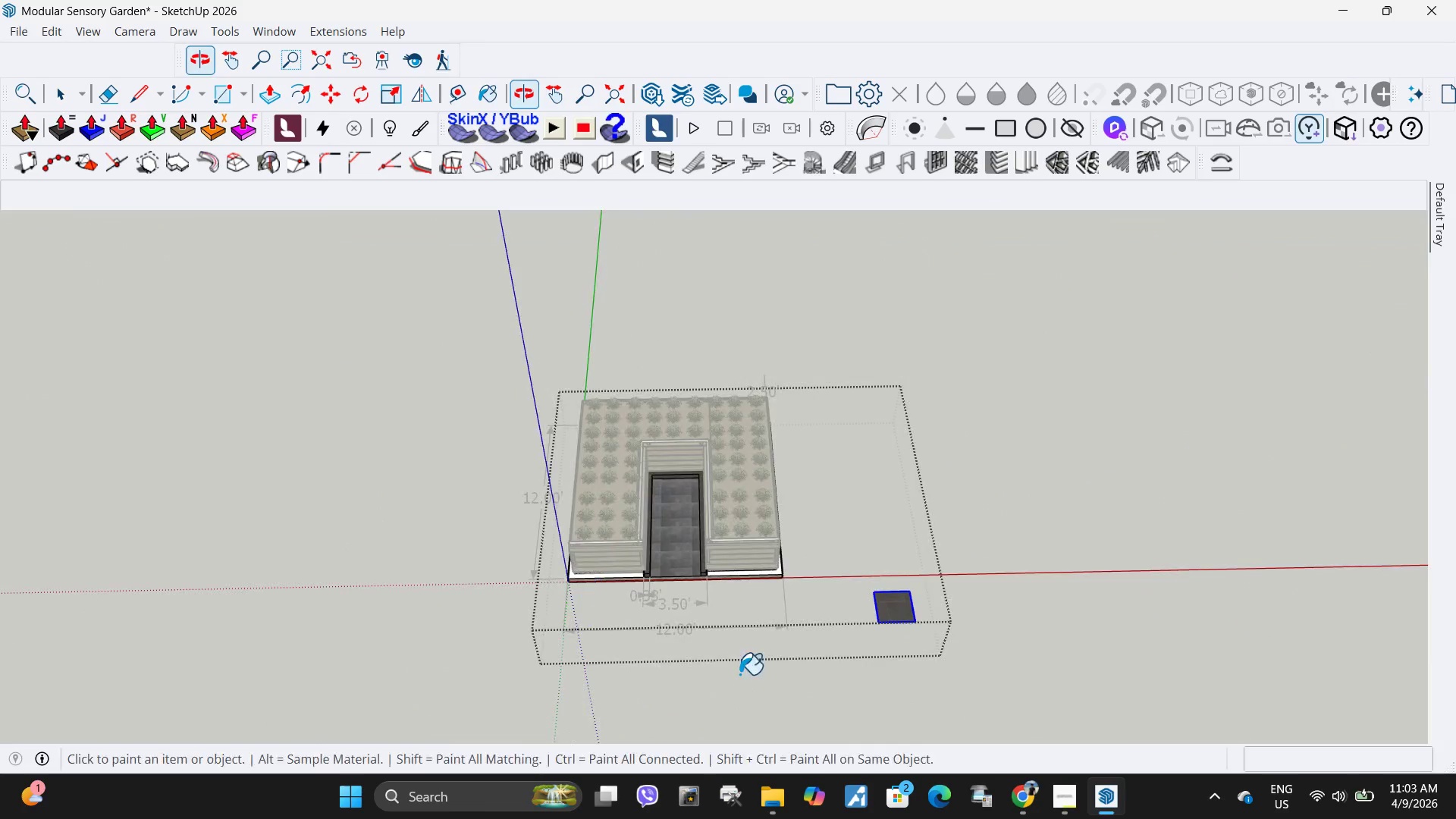 
key(Space)
 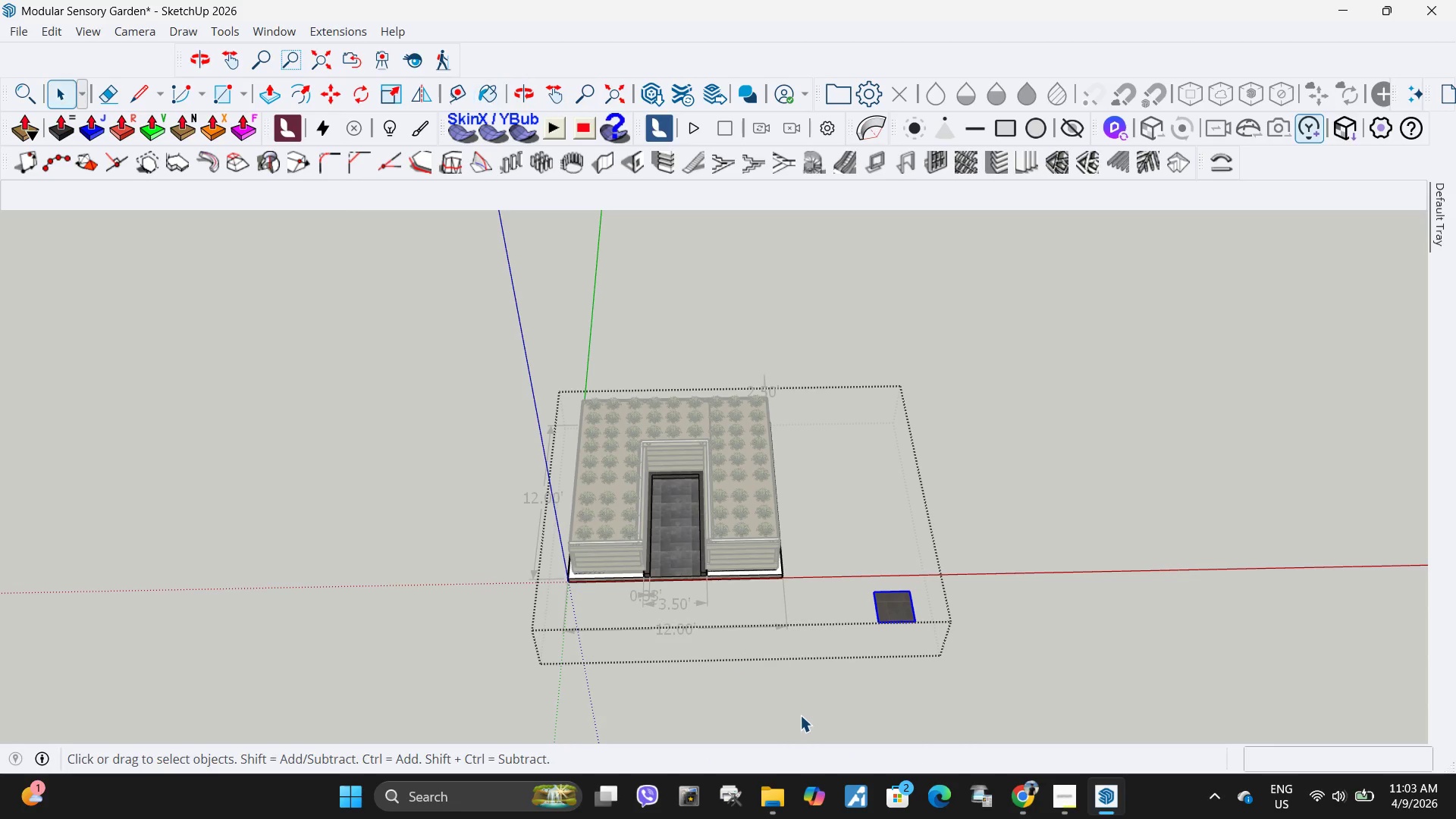 
left_click([800, 715])
 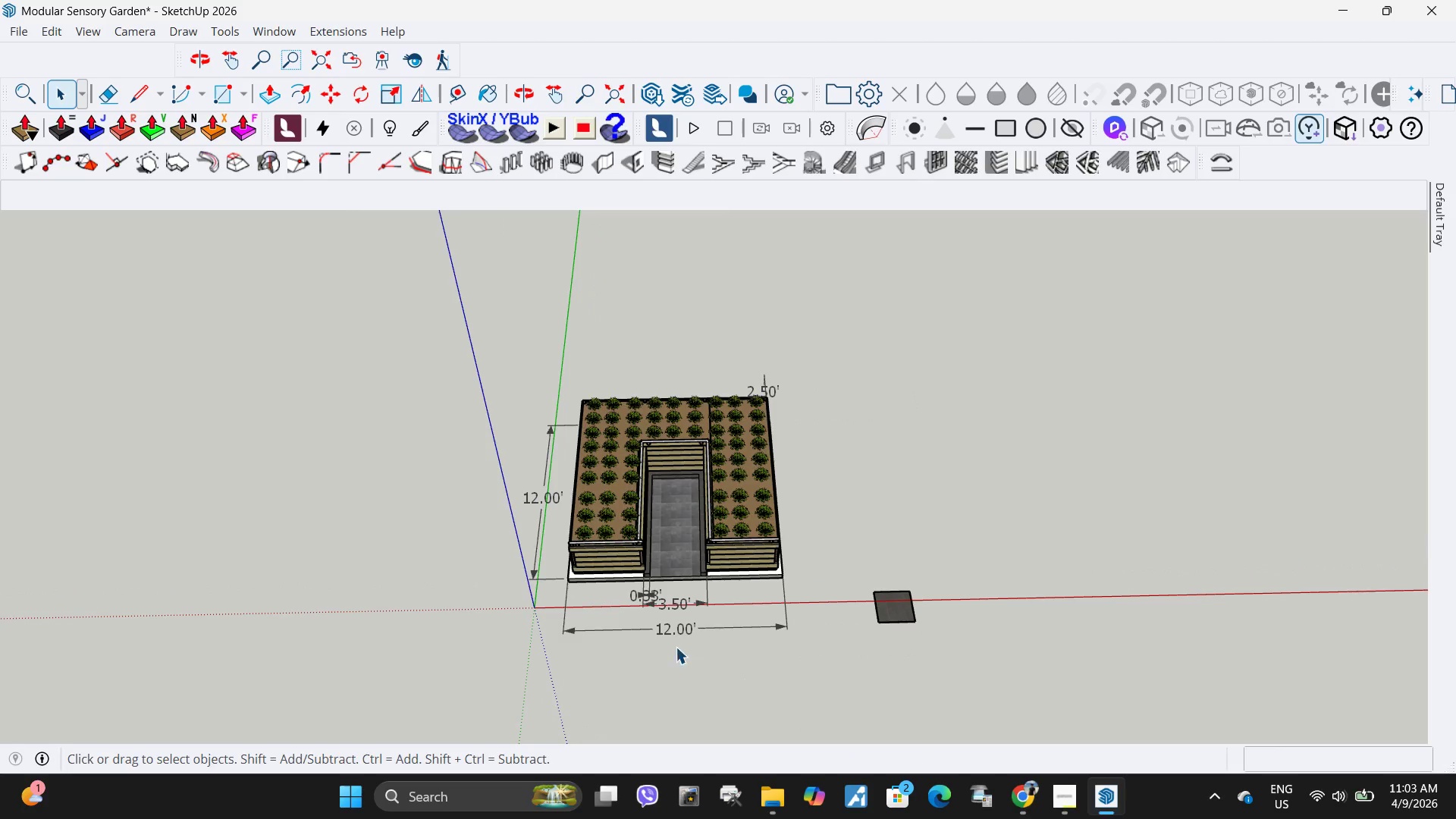 
scroll: coordinate [709, 542], scroll_direction: up, amount: 10.0
 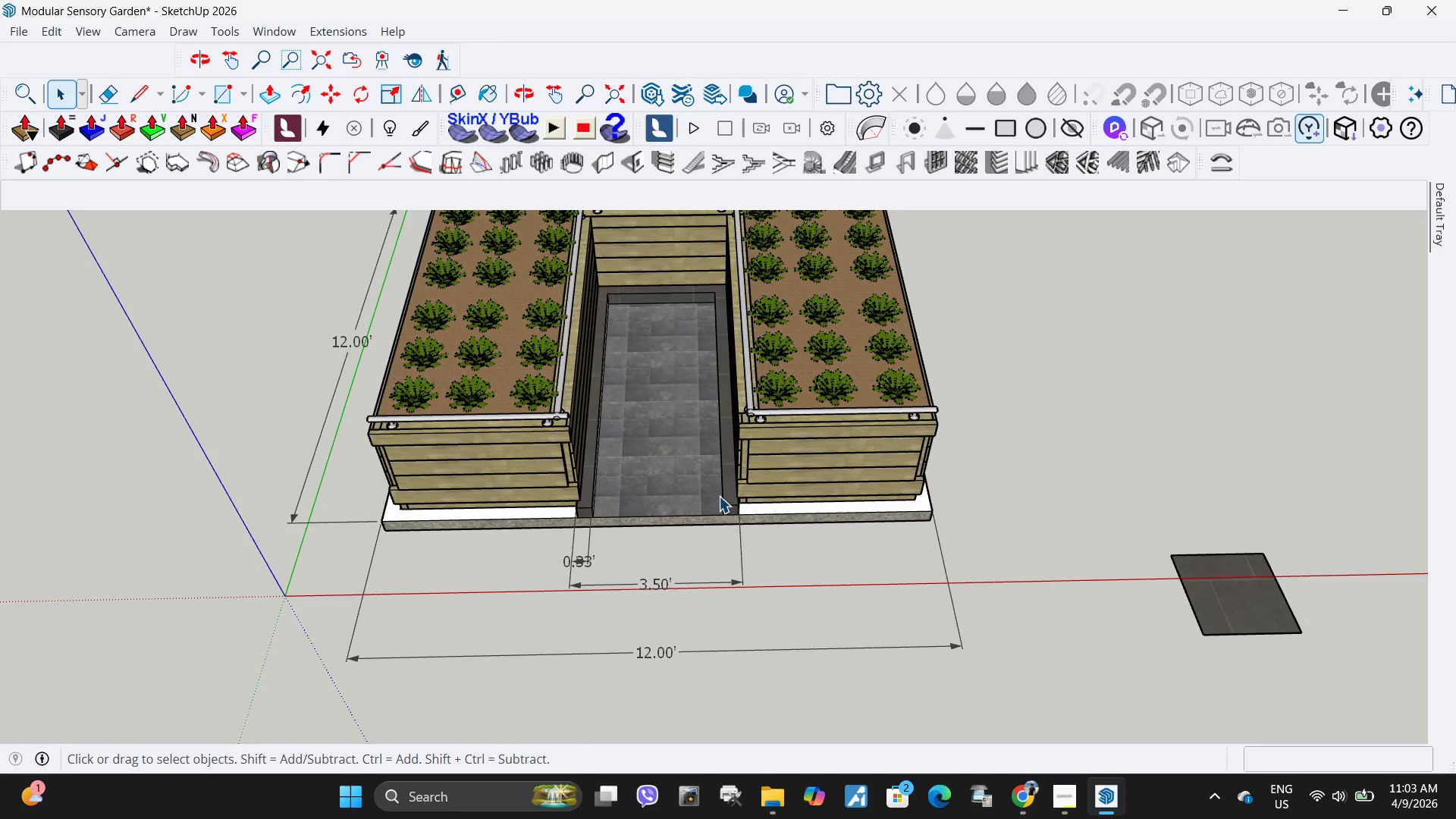 
key(H)
 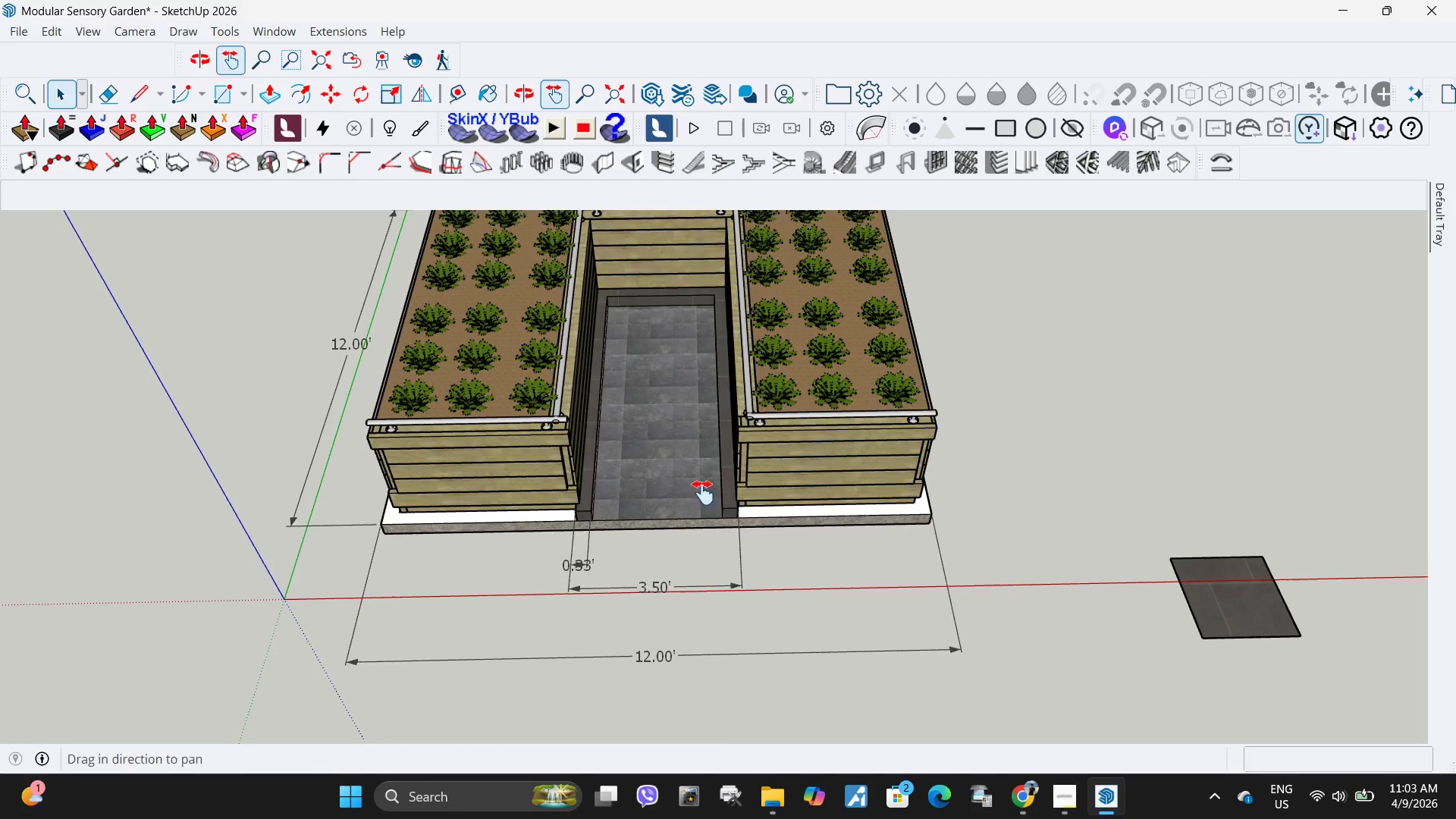 
left_click_drag(start_coordinate=[733, 433], to_coordinate=[646, 663])
 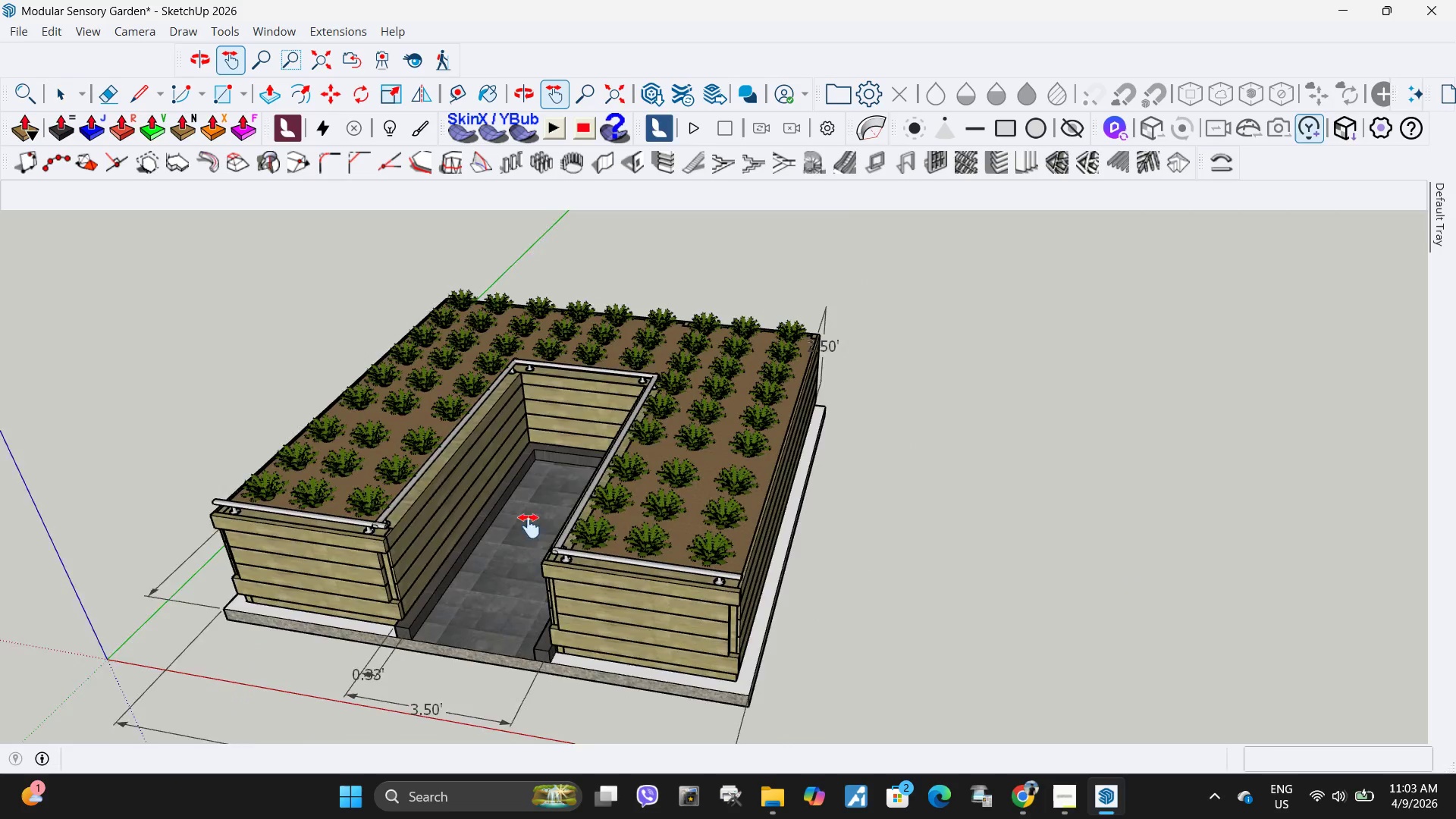 
left_click_drag(start_coordinate=[530, 526], to_coordinate=[632, 397])
 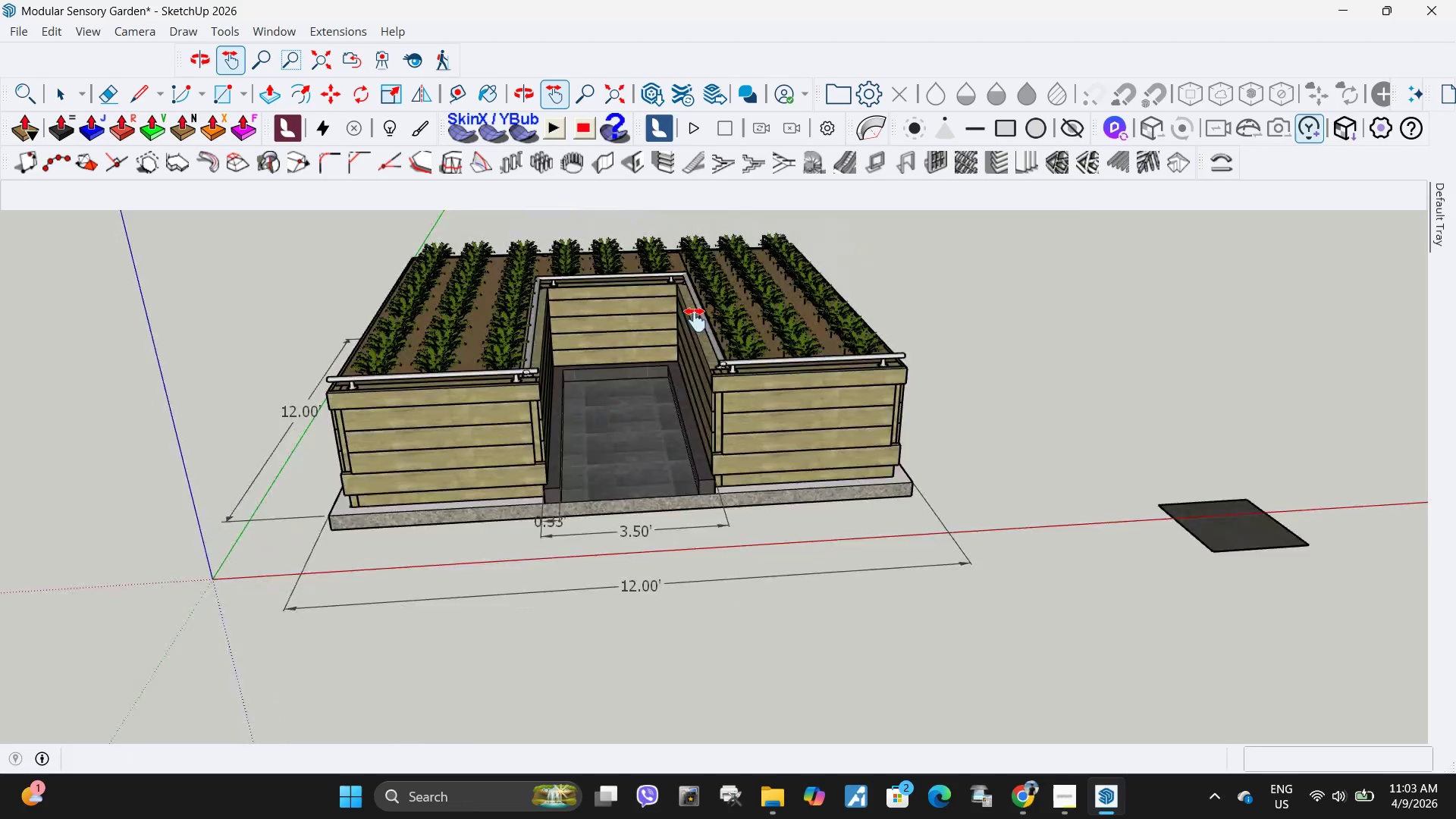 
left_click_drag(start_coordinate=[695, 320], to_coordinate=[893, 465])
 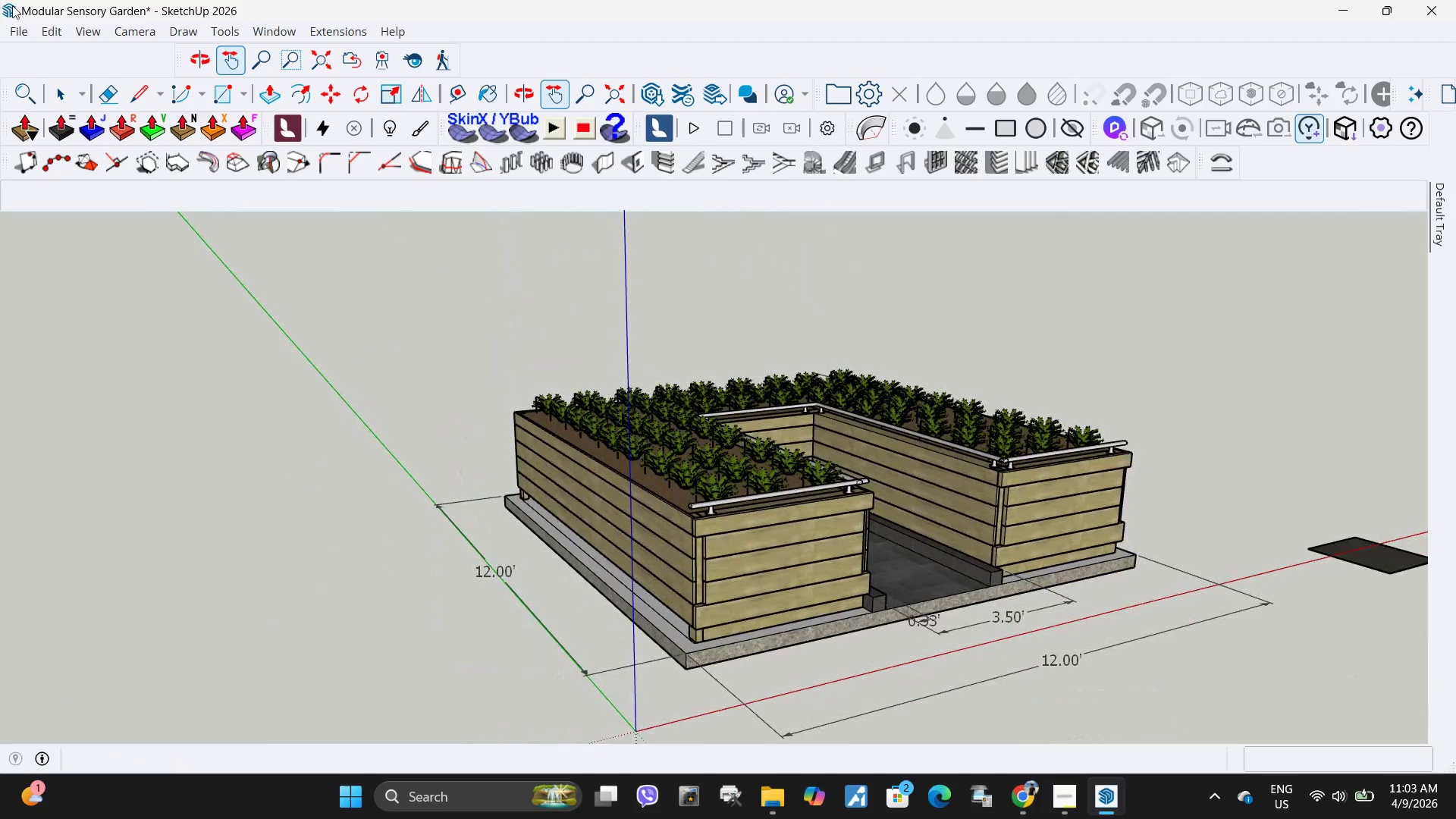 
left_click([64, 127])
 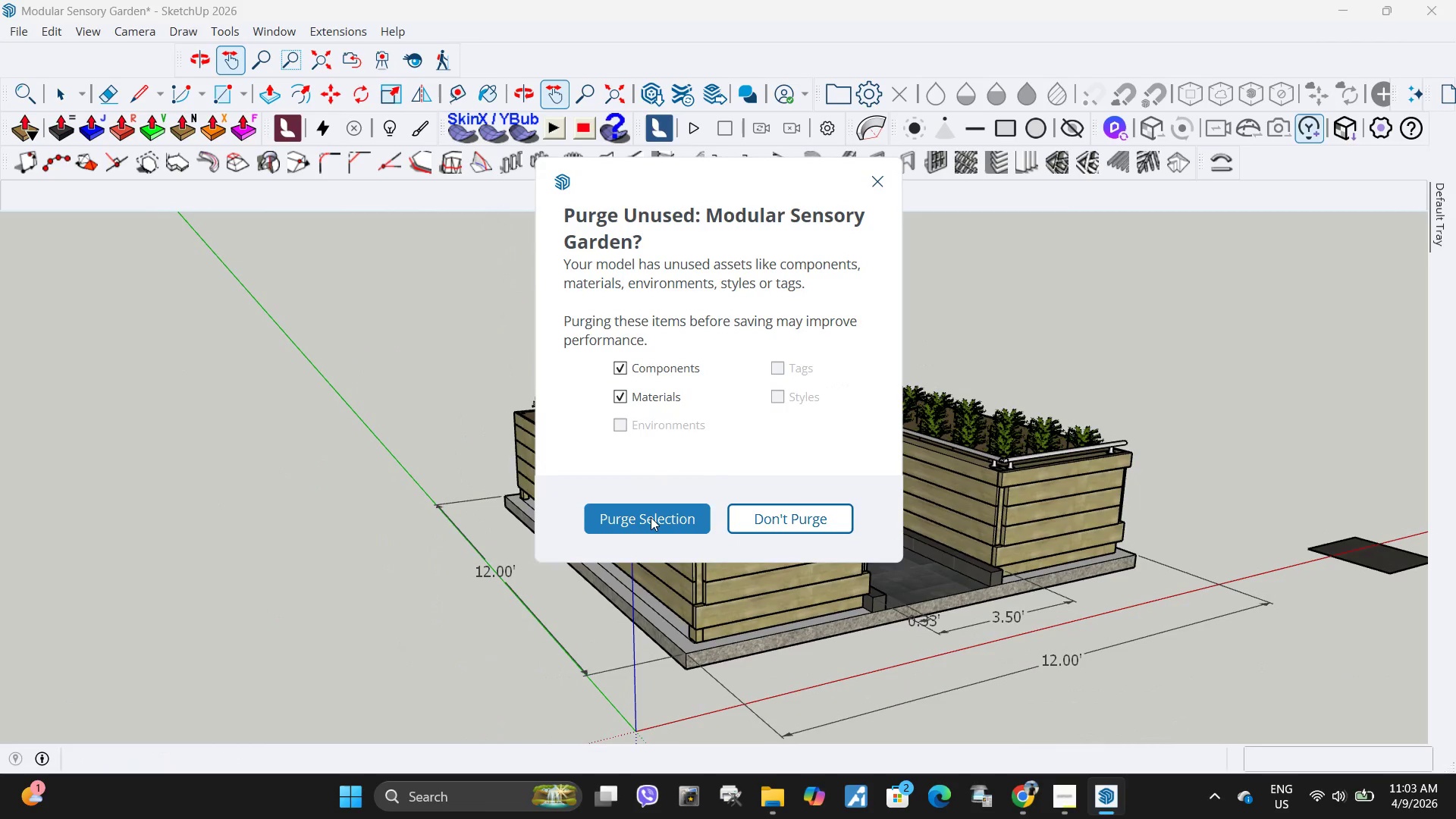 
left_click([651, 517])
 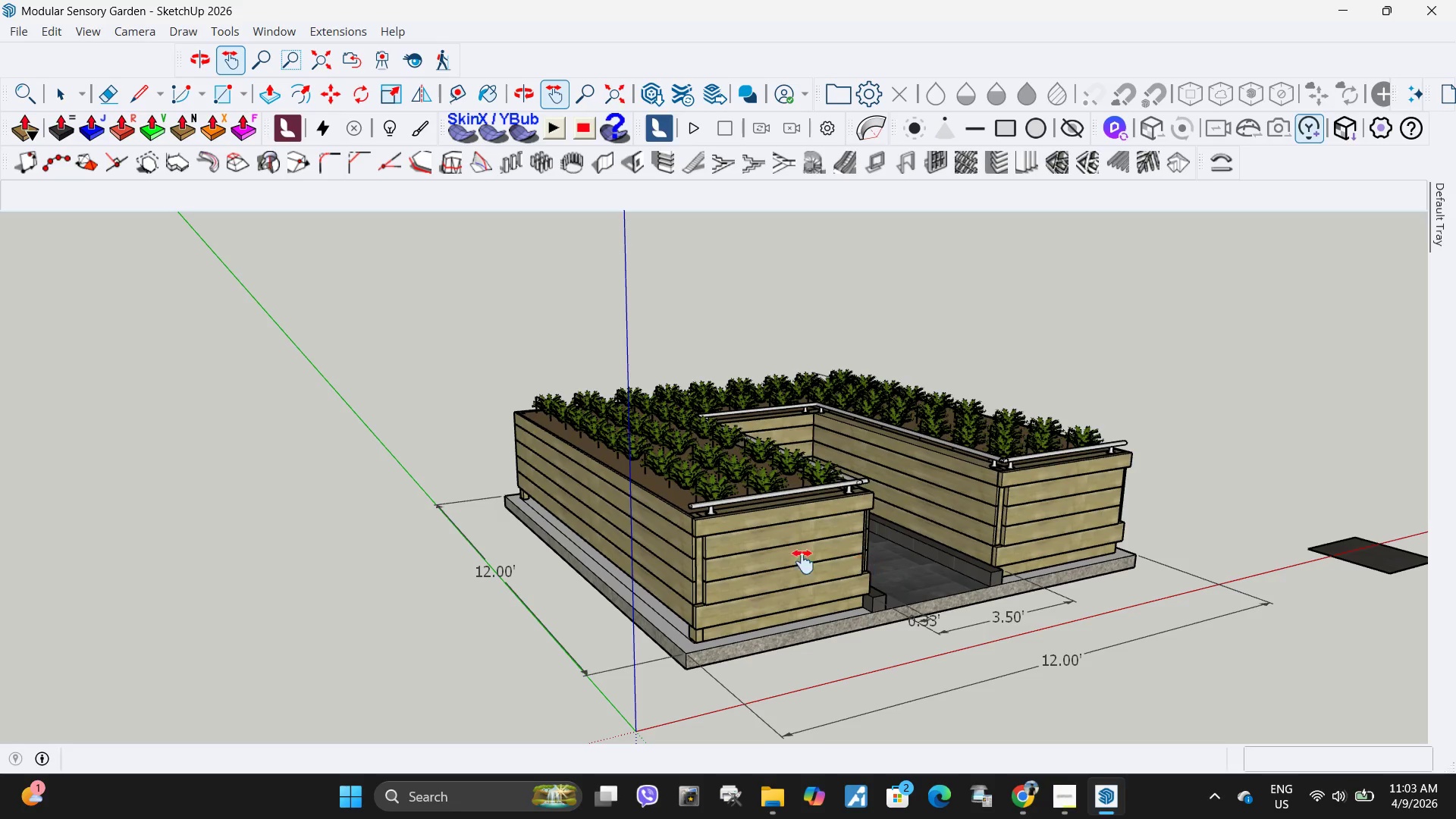 
left_click_drag(start_coordinate=[916, 544], to_coordinate=[761, 474])
 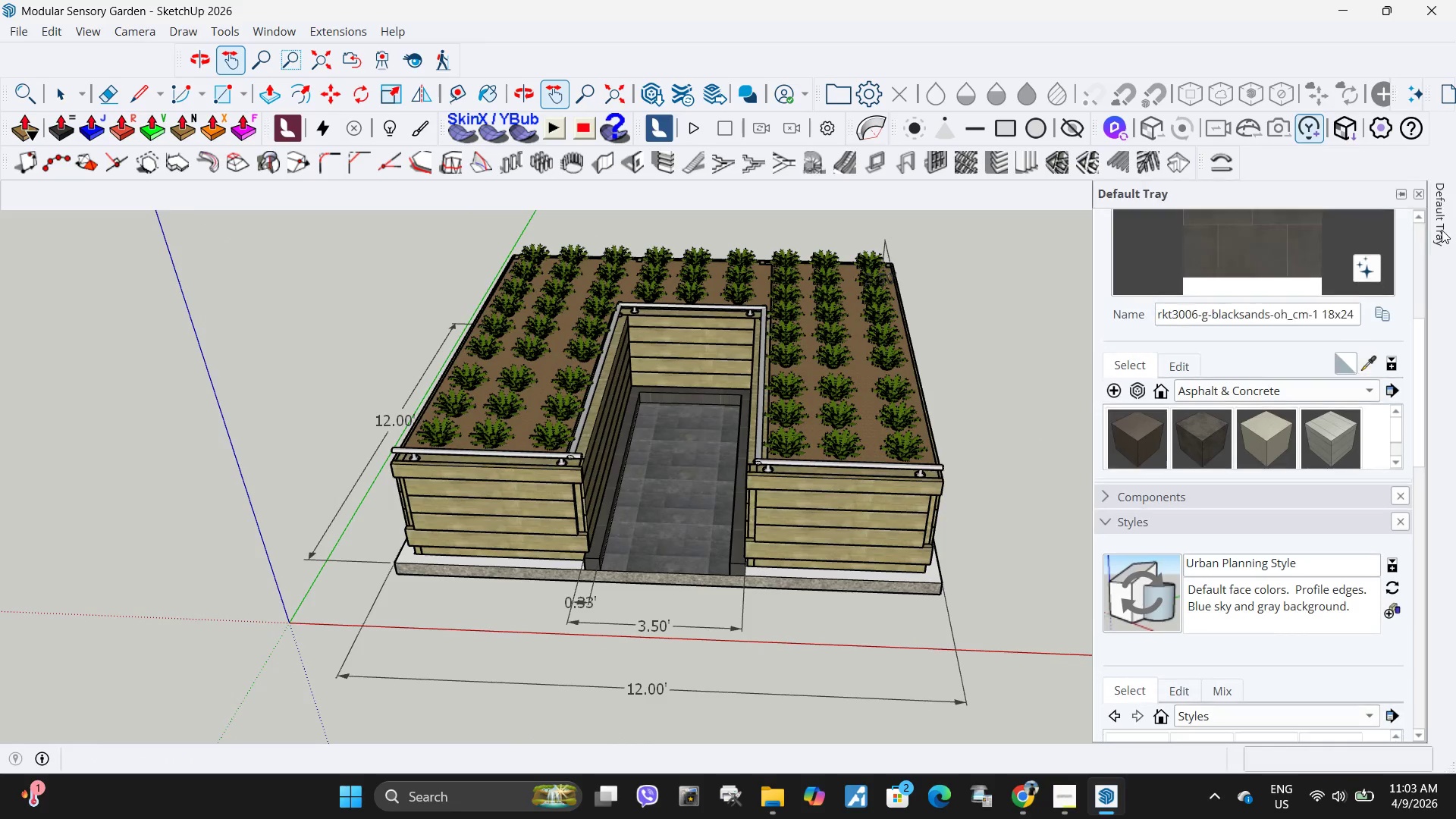 
scroll: coordinate [1272, 592], scroll_direction: down, amount: 10.0
 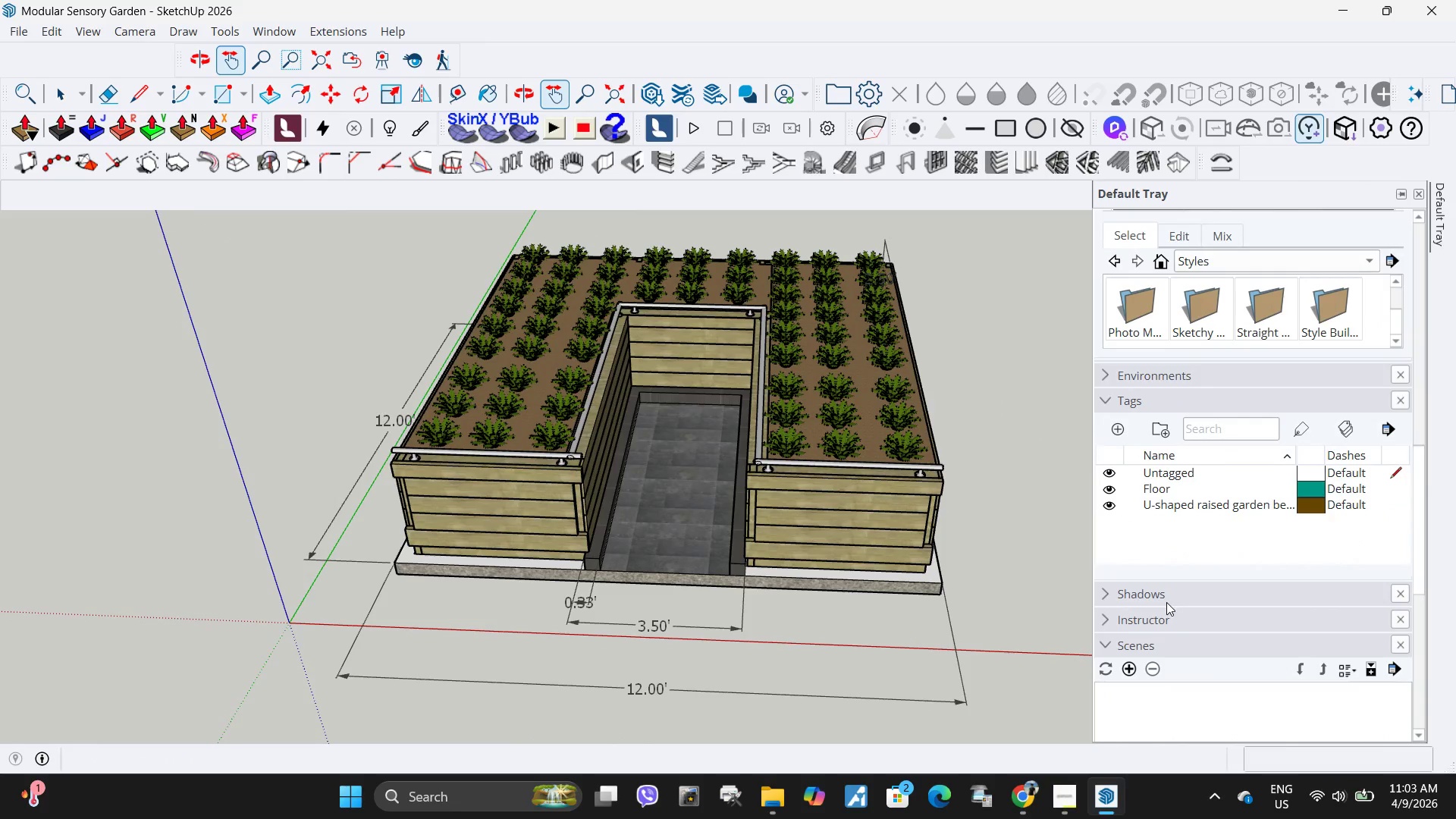 
scroll: coordinate [743, 564], scroll_direction: up, amount: 16.0
 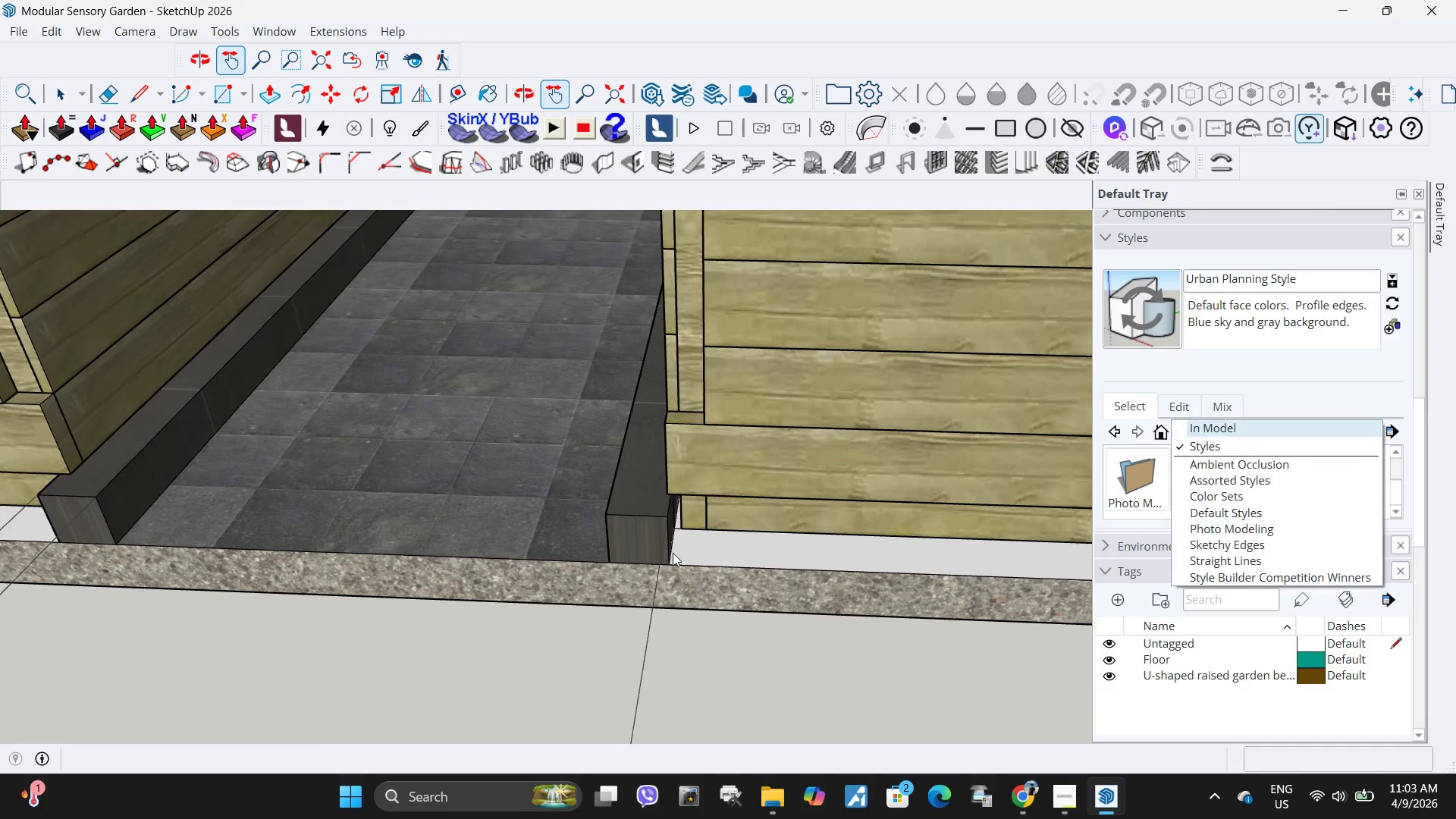 
key(Space)
 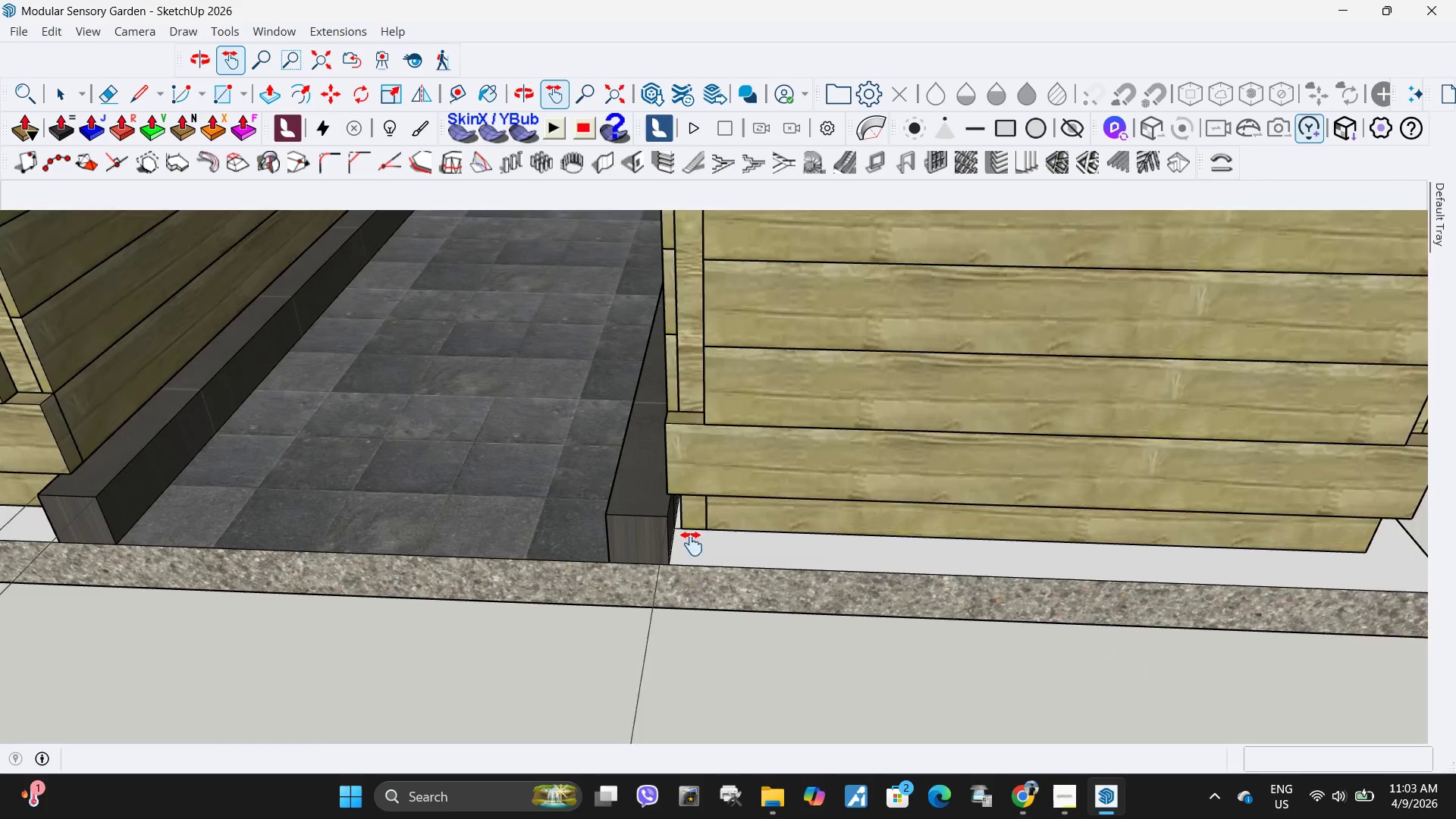 
double_click([692, 544])
 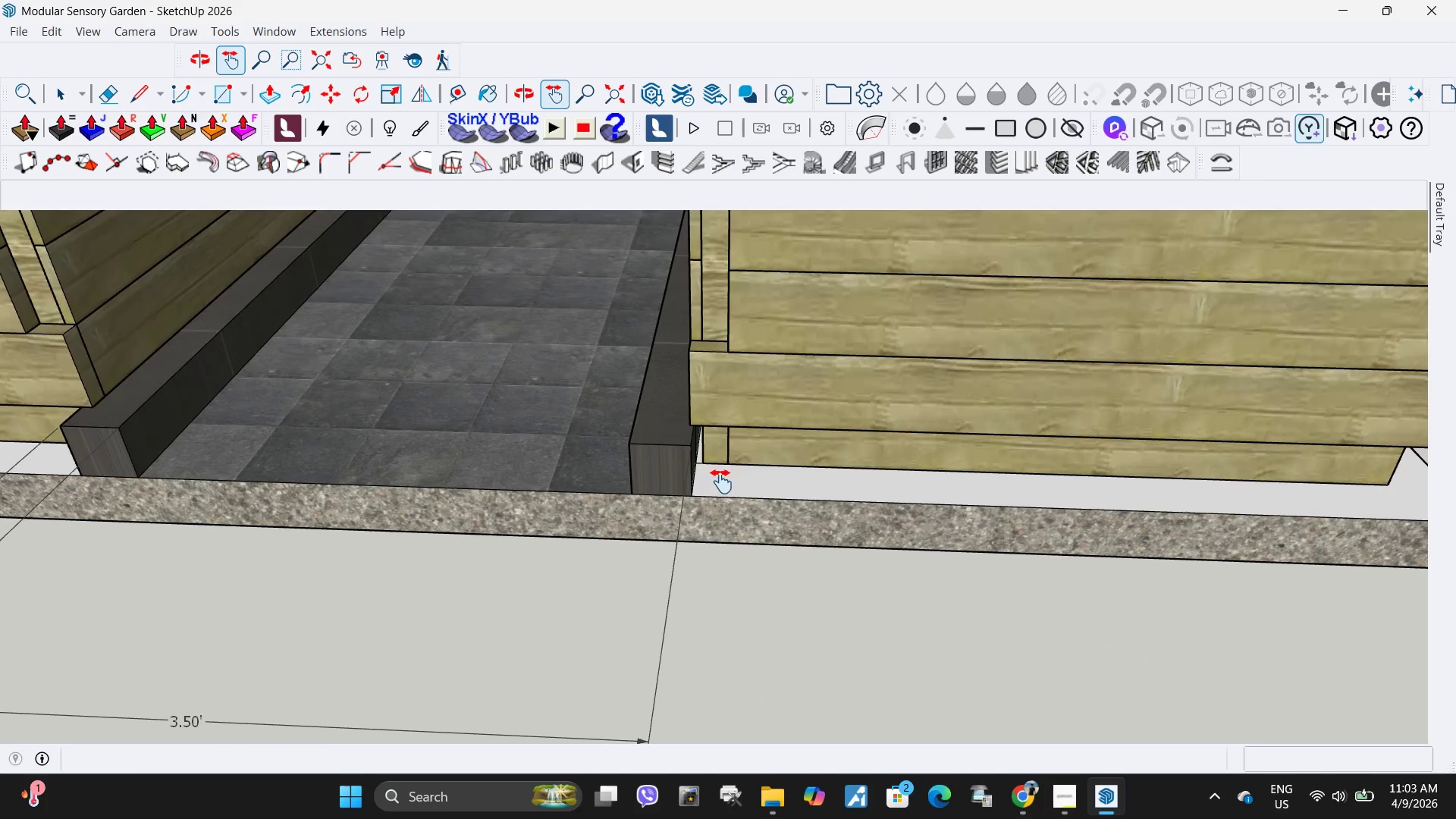 
key(Space)
 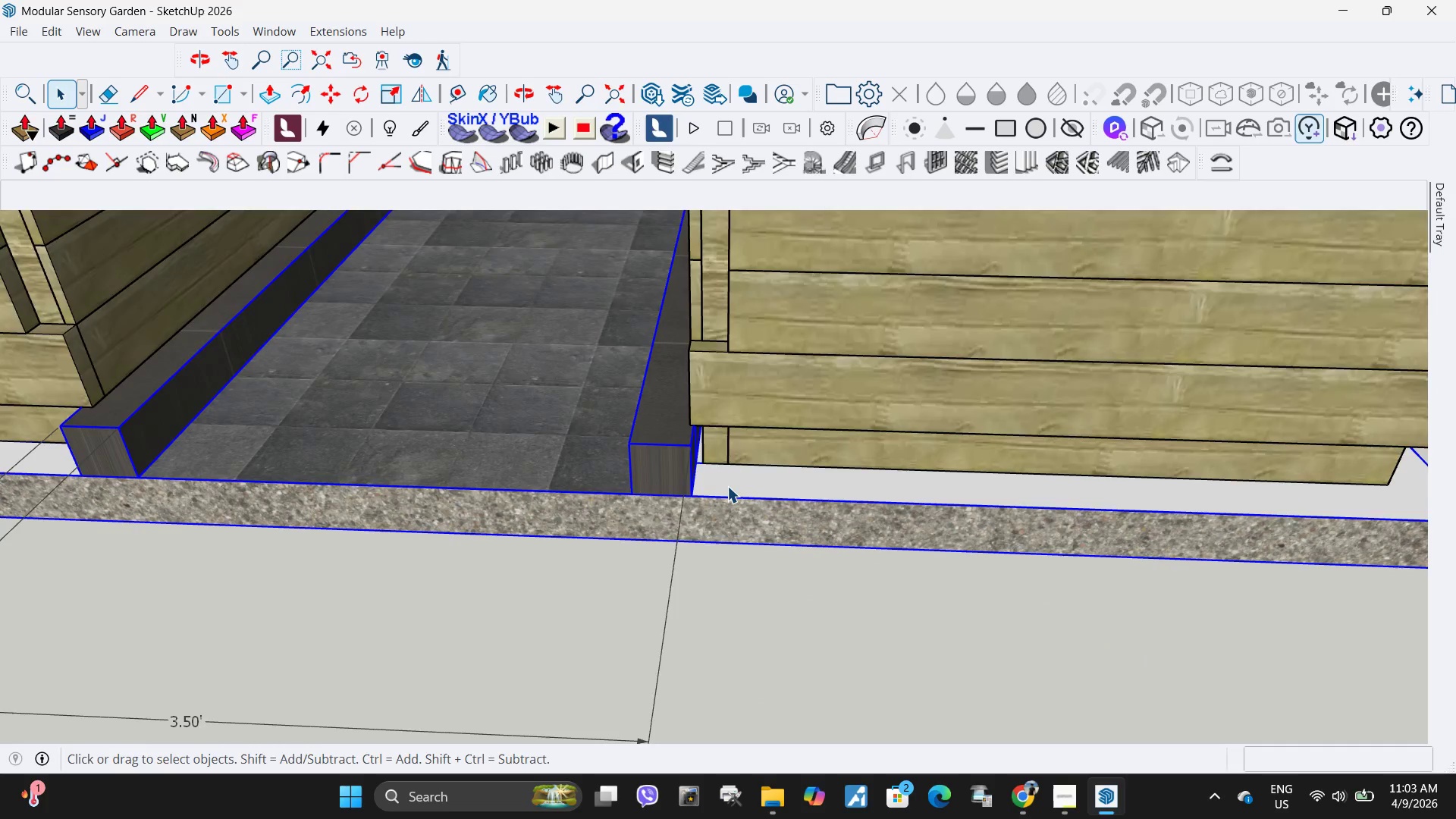 
double_click([727, 486])
 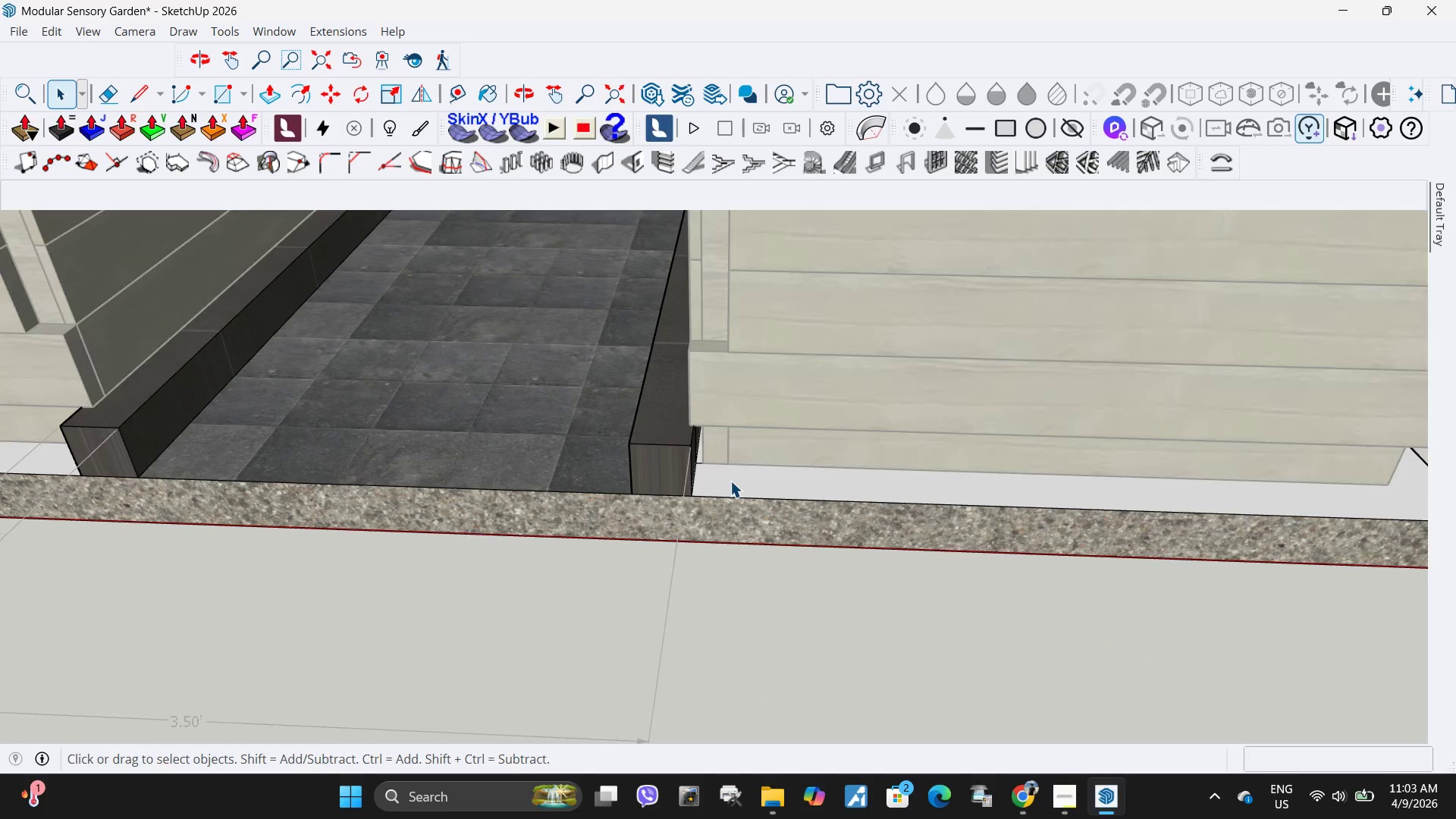 
triple_click([730, 481])
 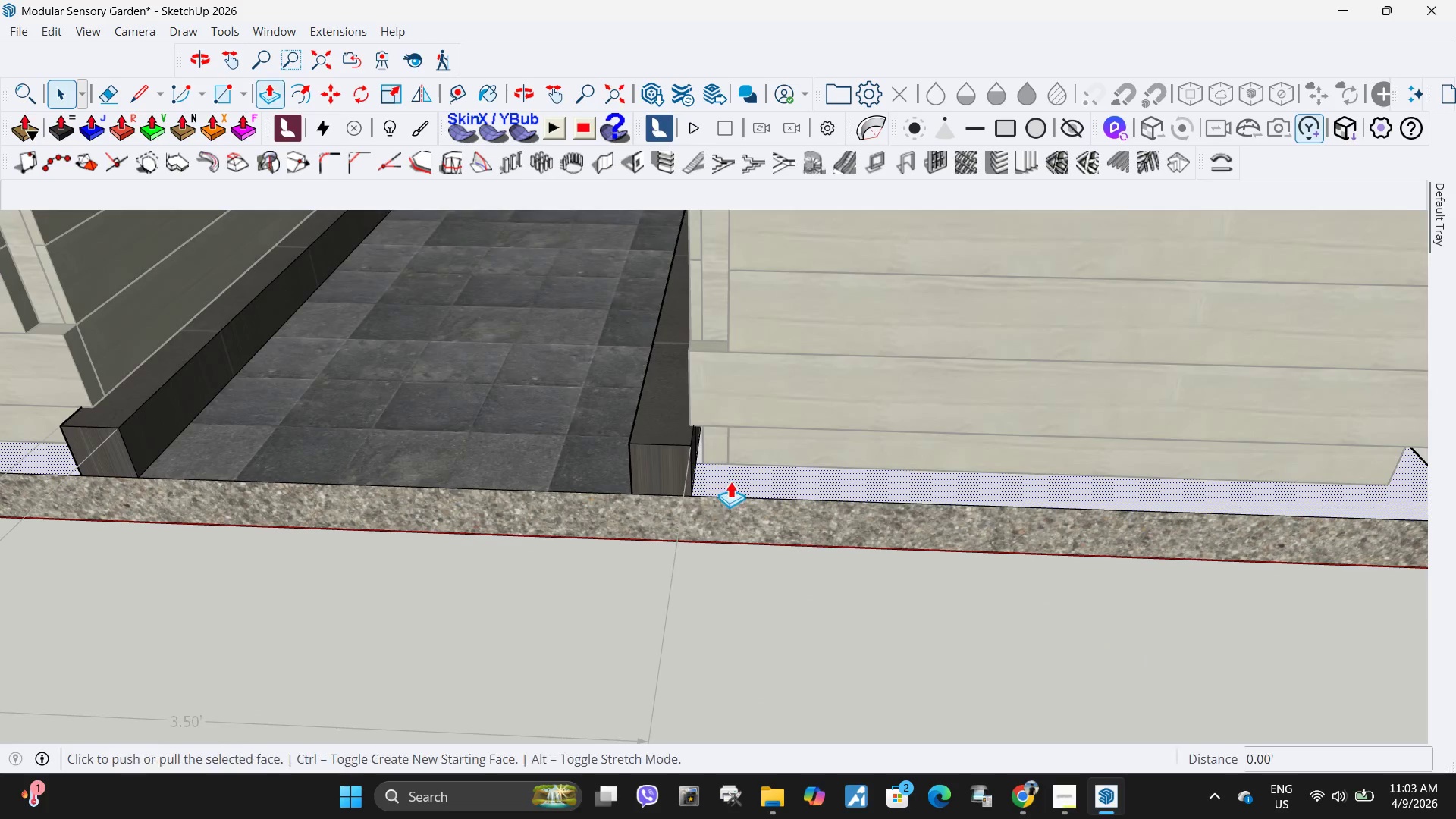 
key(P)
 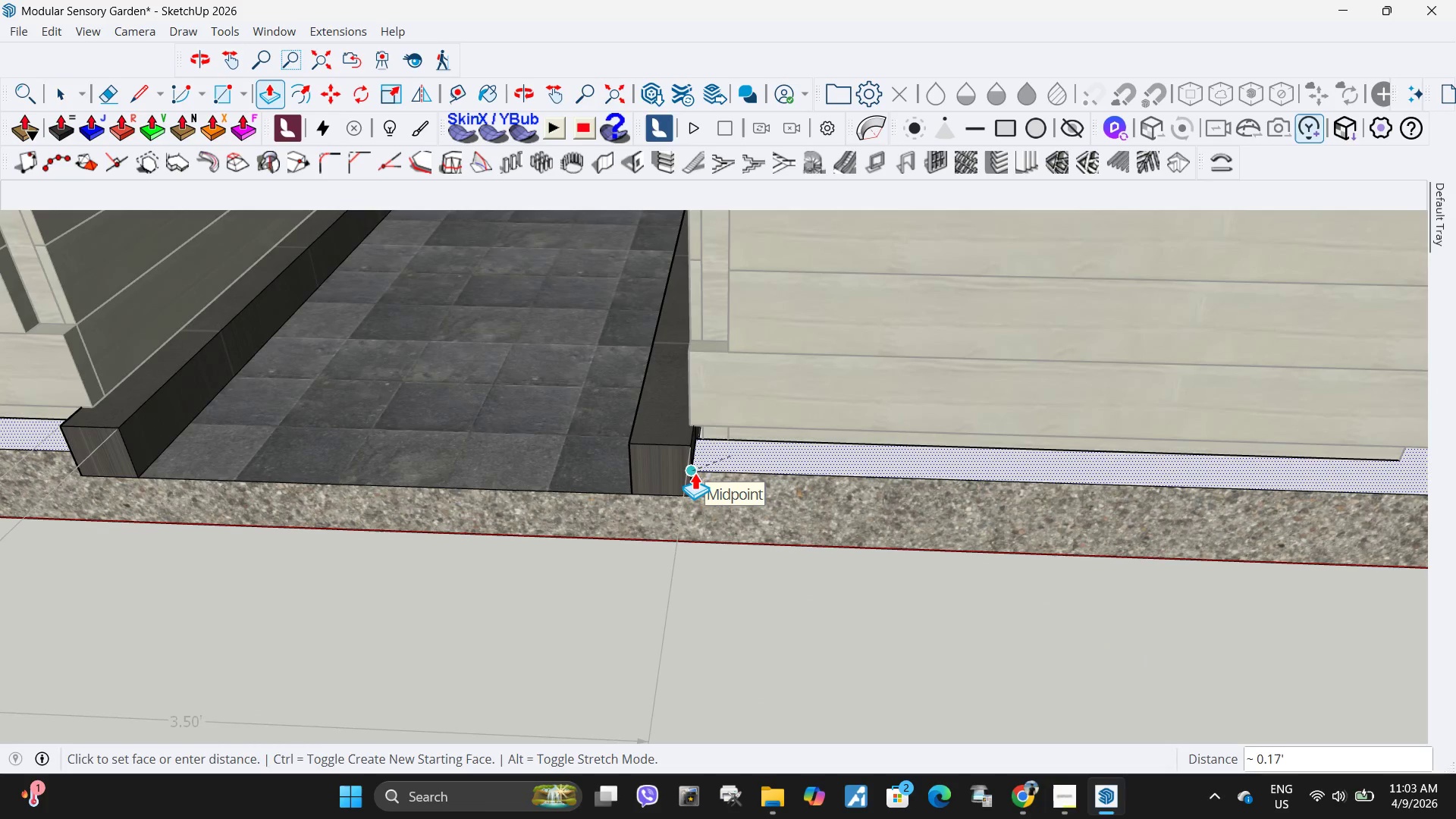 
key(Space)
 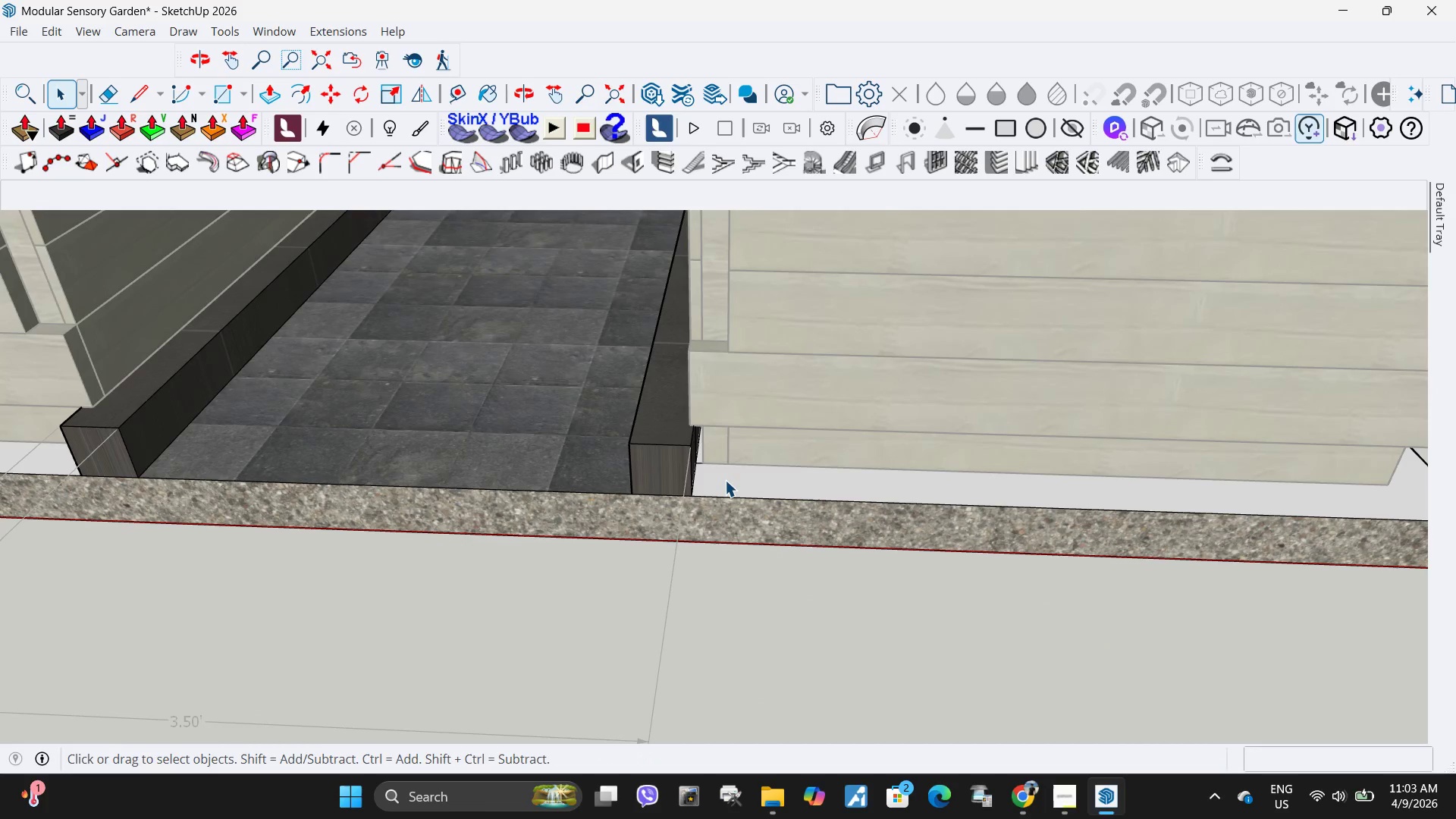 
left_click([725, 480])
 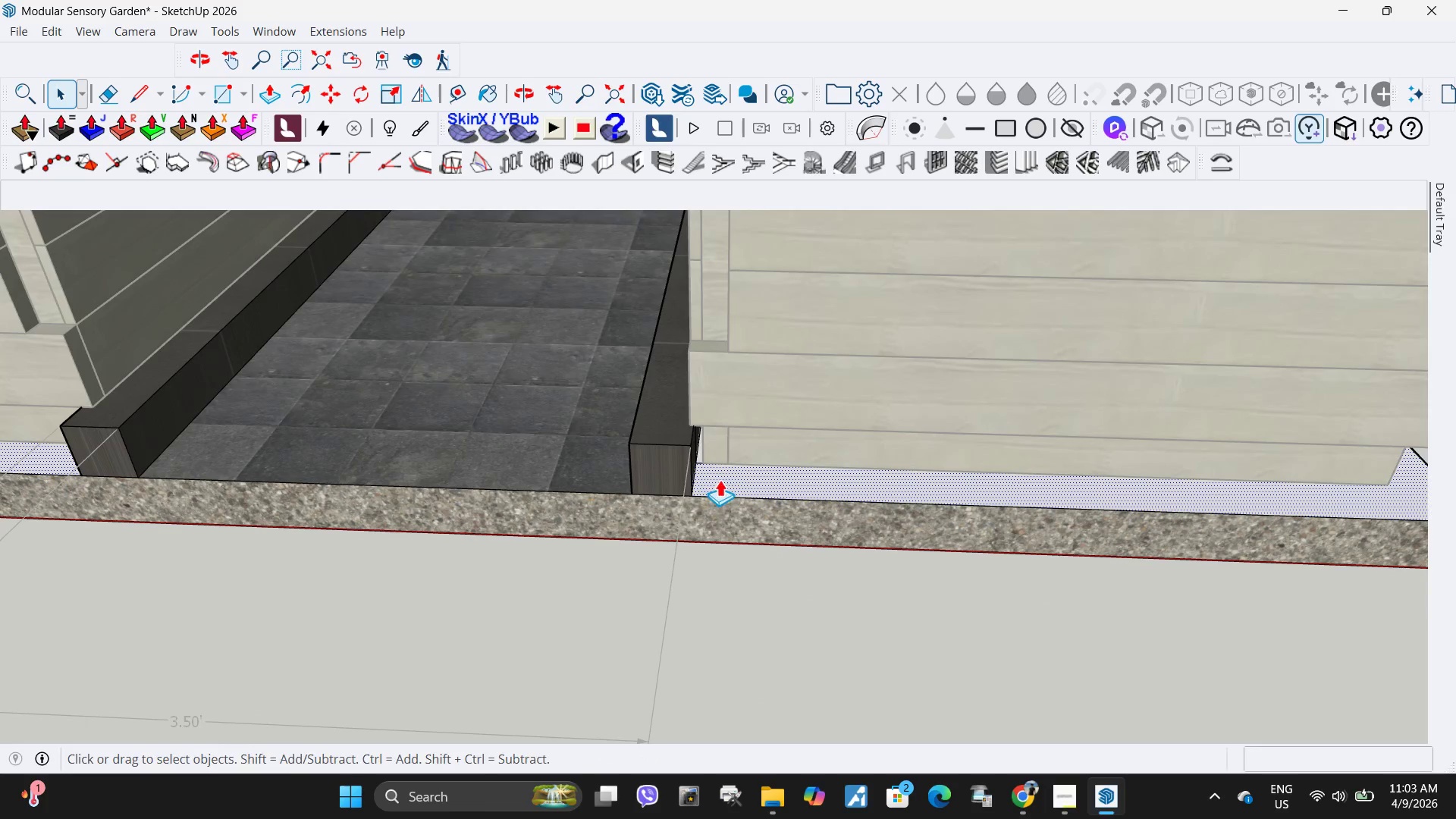 
key(P)
 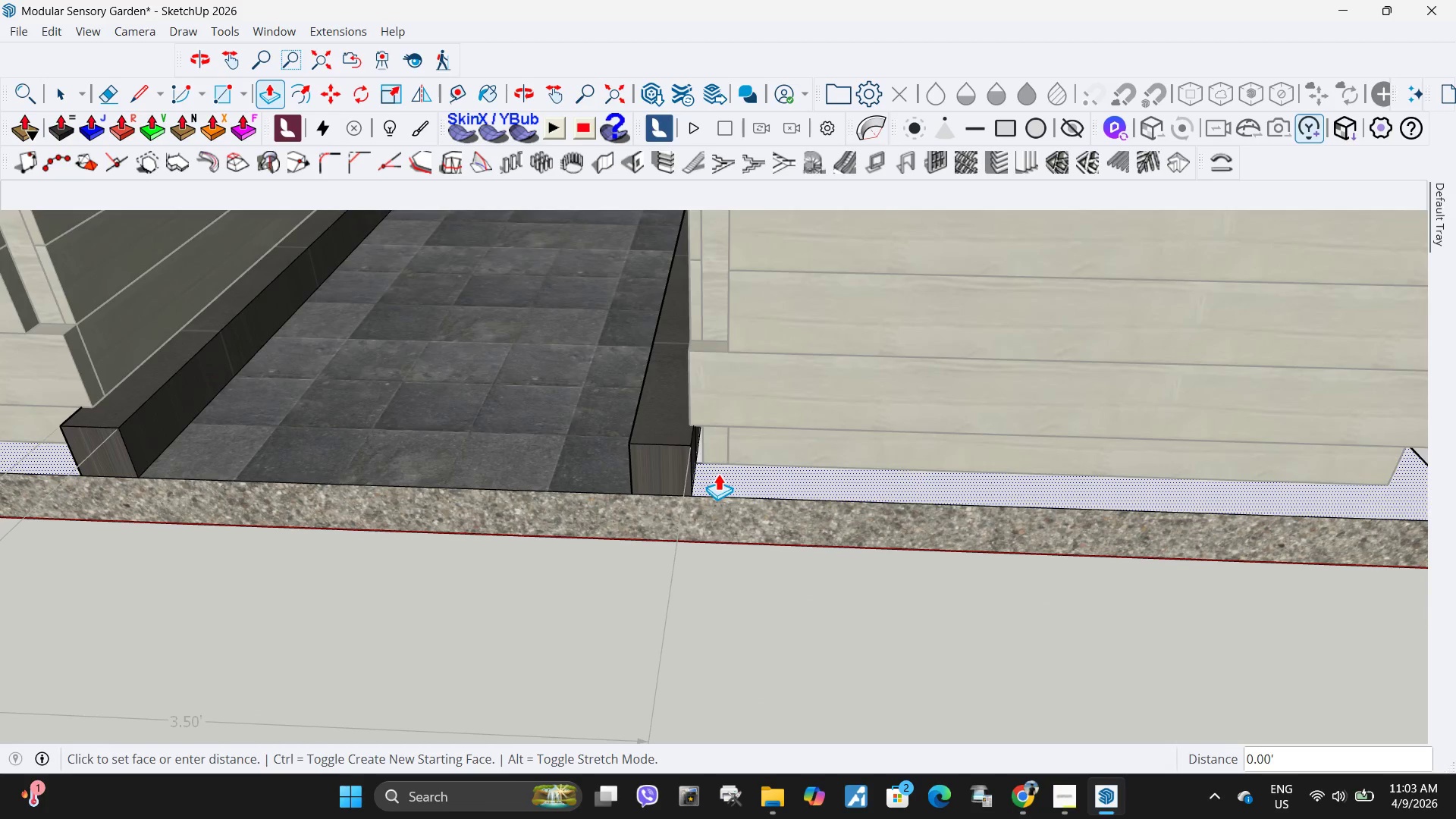 
left_click([720, 479])
 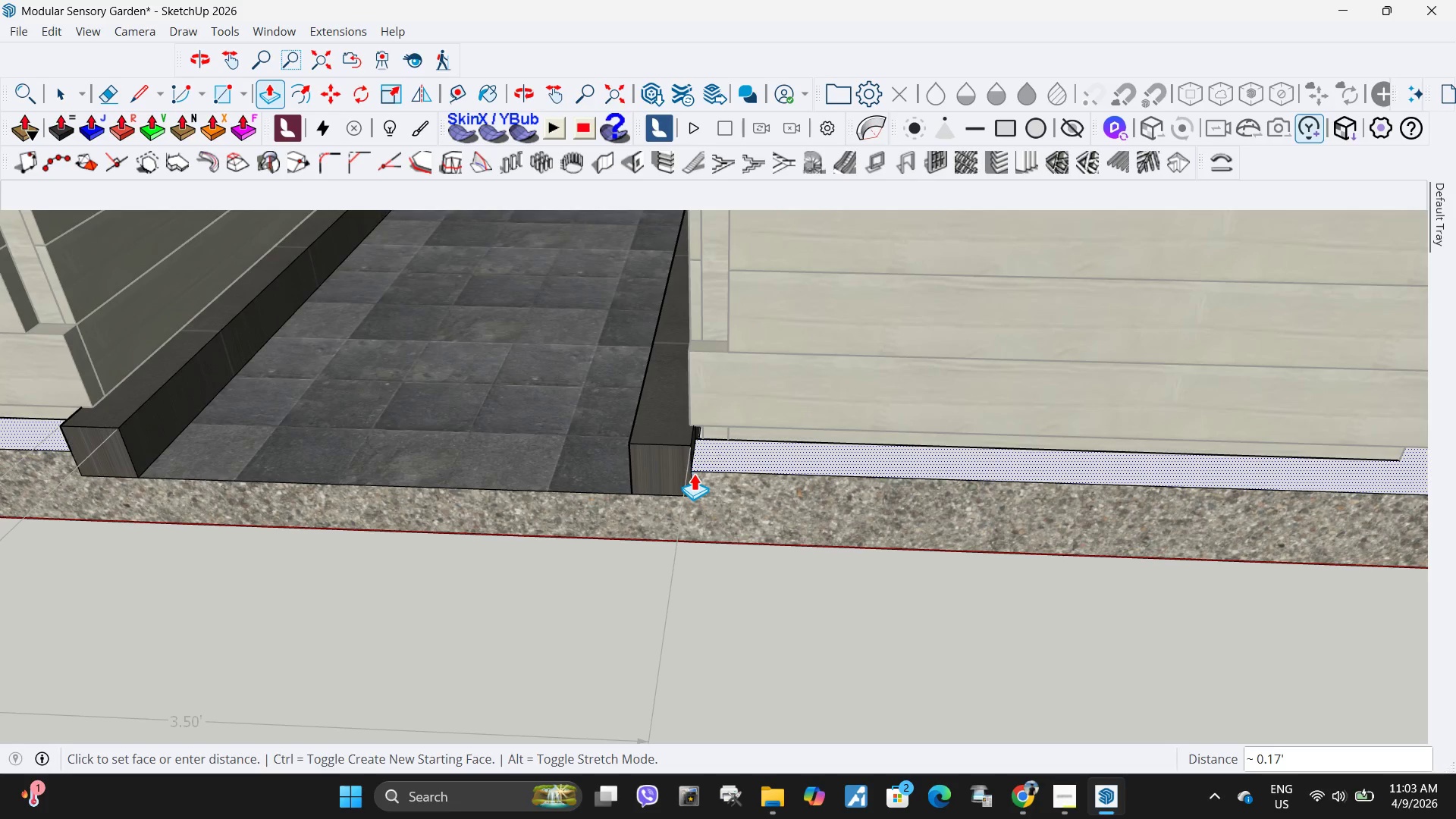 
left_click([694, 473])
 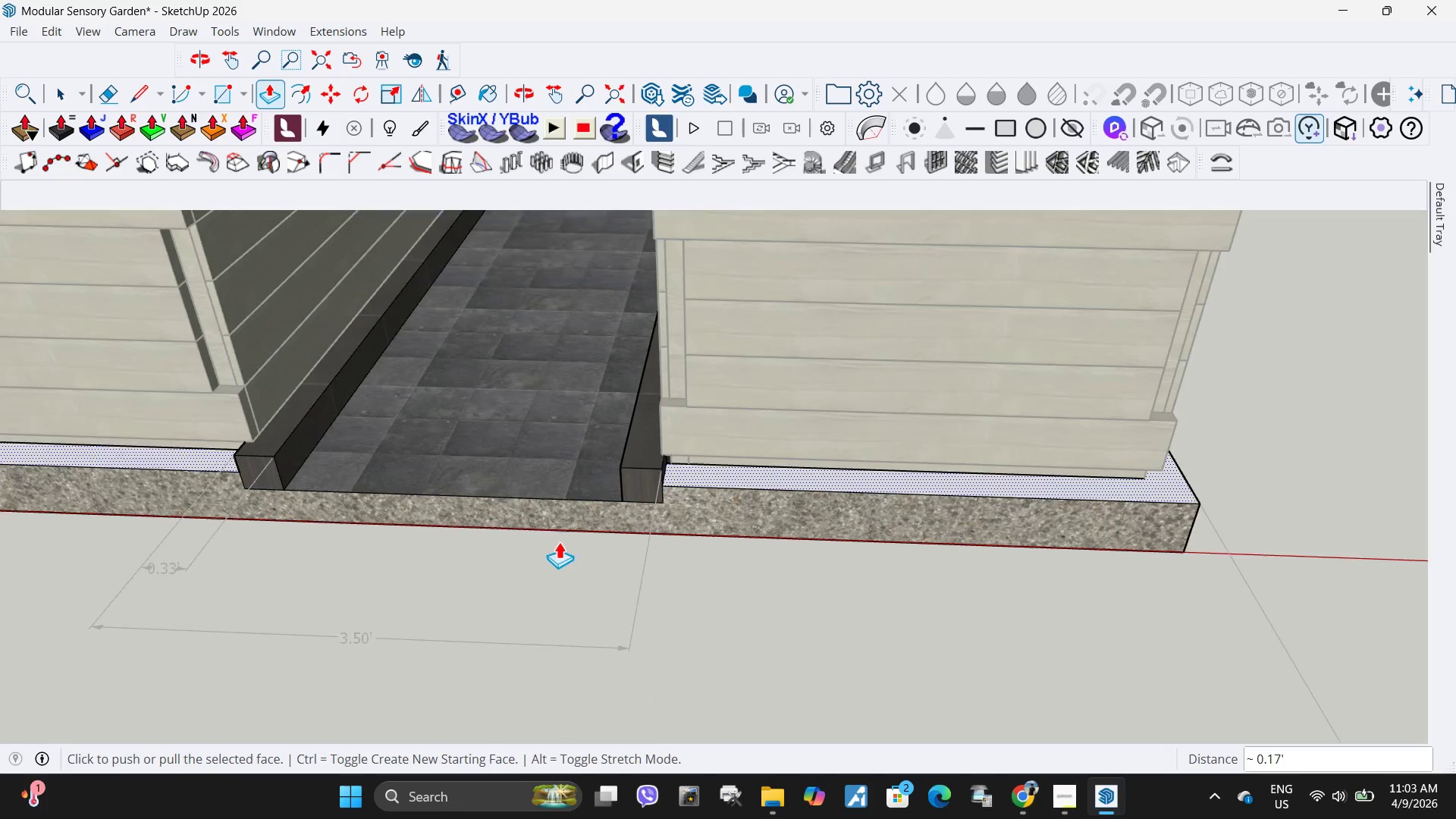 
scroll: coordinate [579, 523], scroll_direction: down, amount: 5.0
 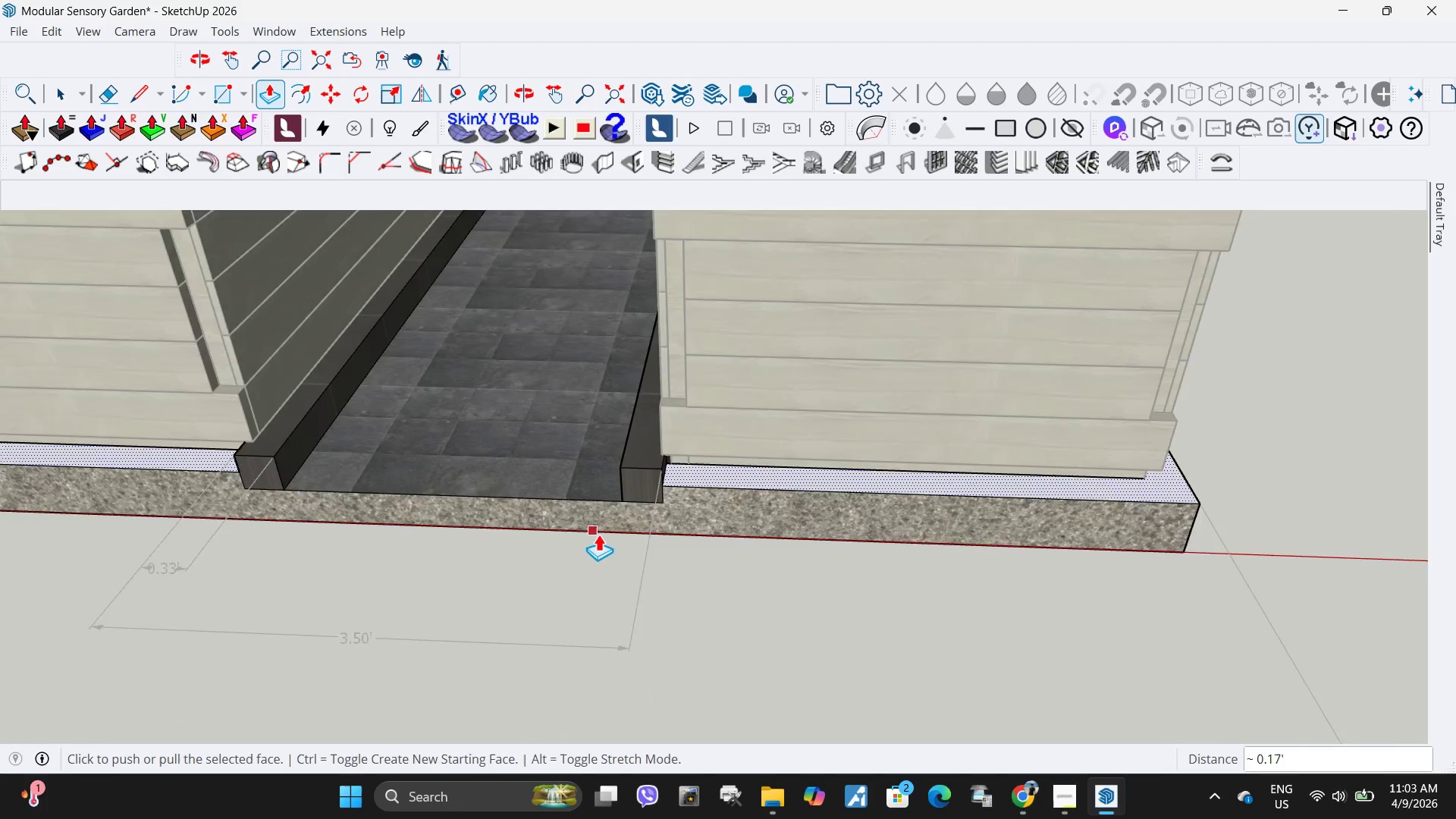 
key(Space)
 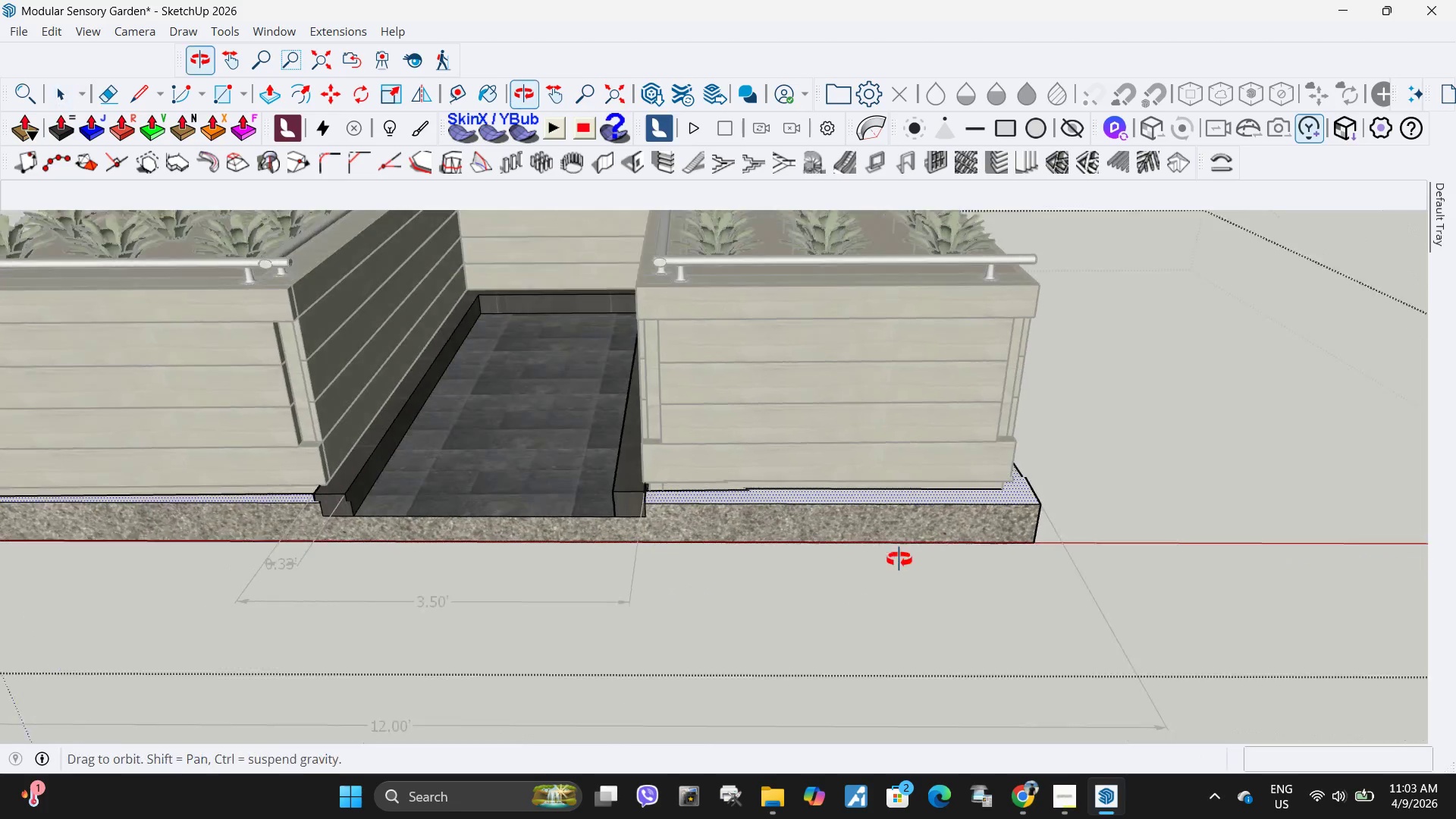 
scroll: coordinate [598, 534], scroll_direction: down, amount: 3.0
 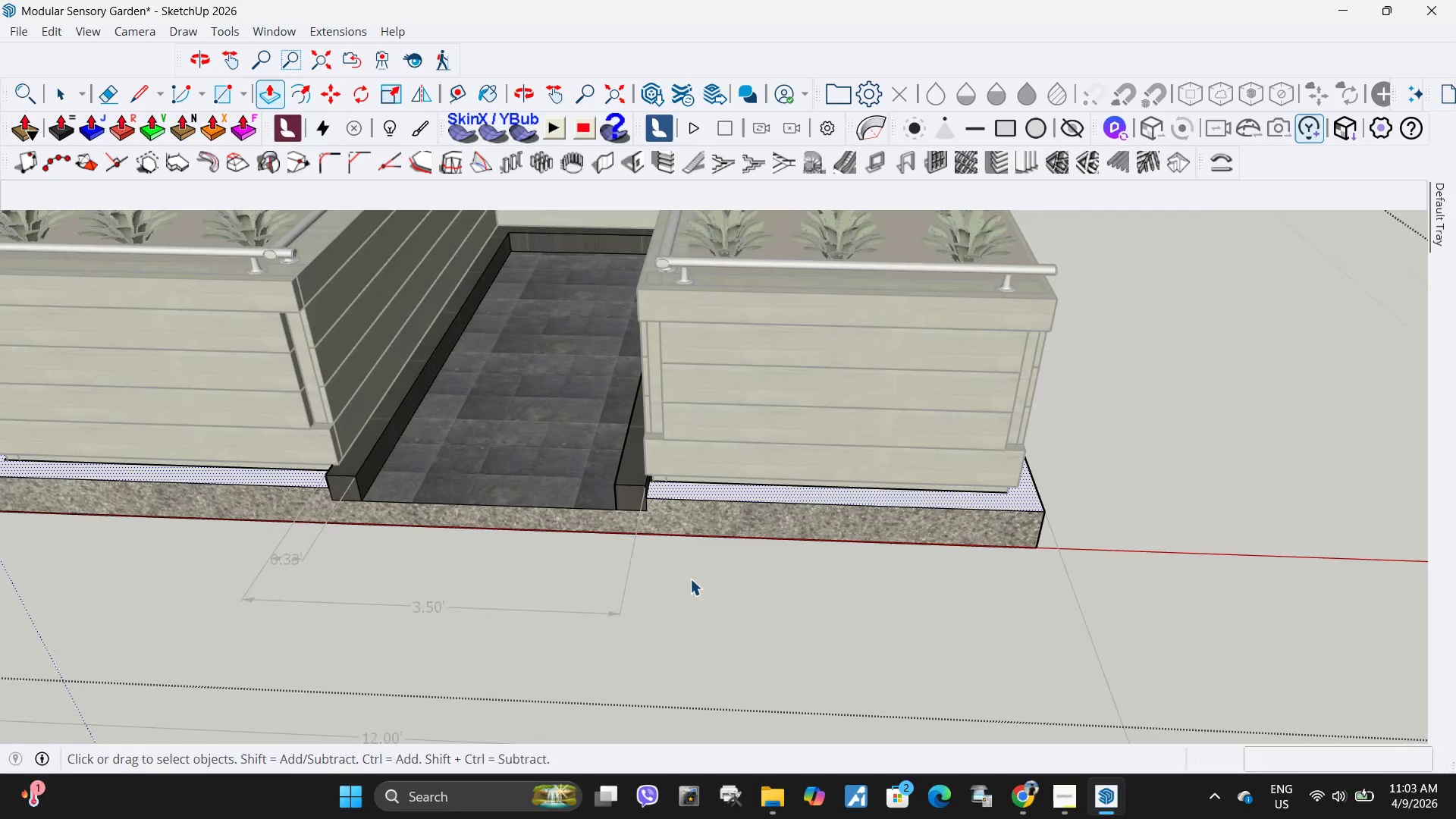 
key(Control+Z)
 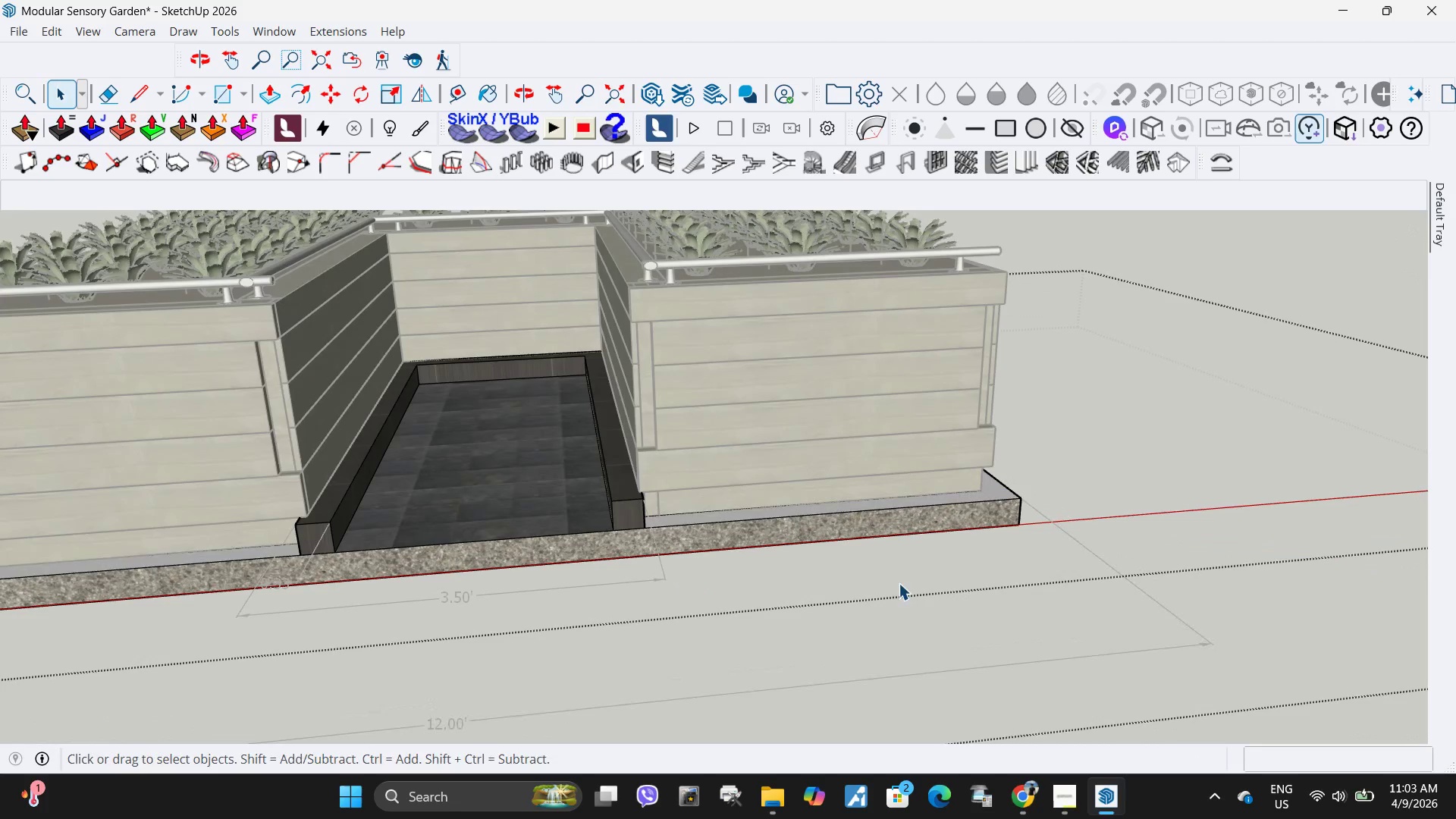 
left_click([899, 583])
 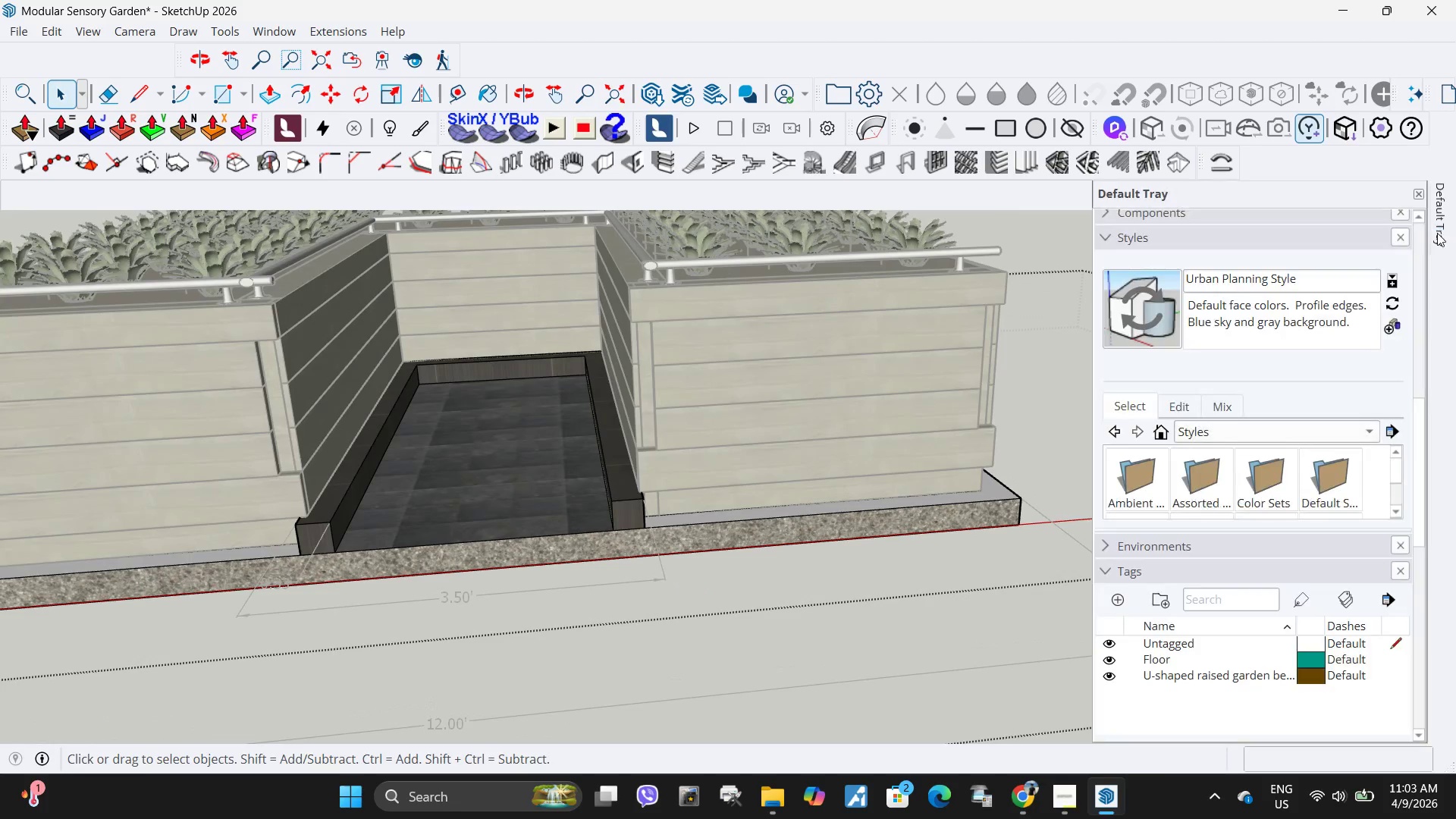 
key(Escape)
 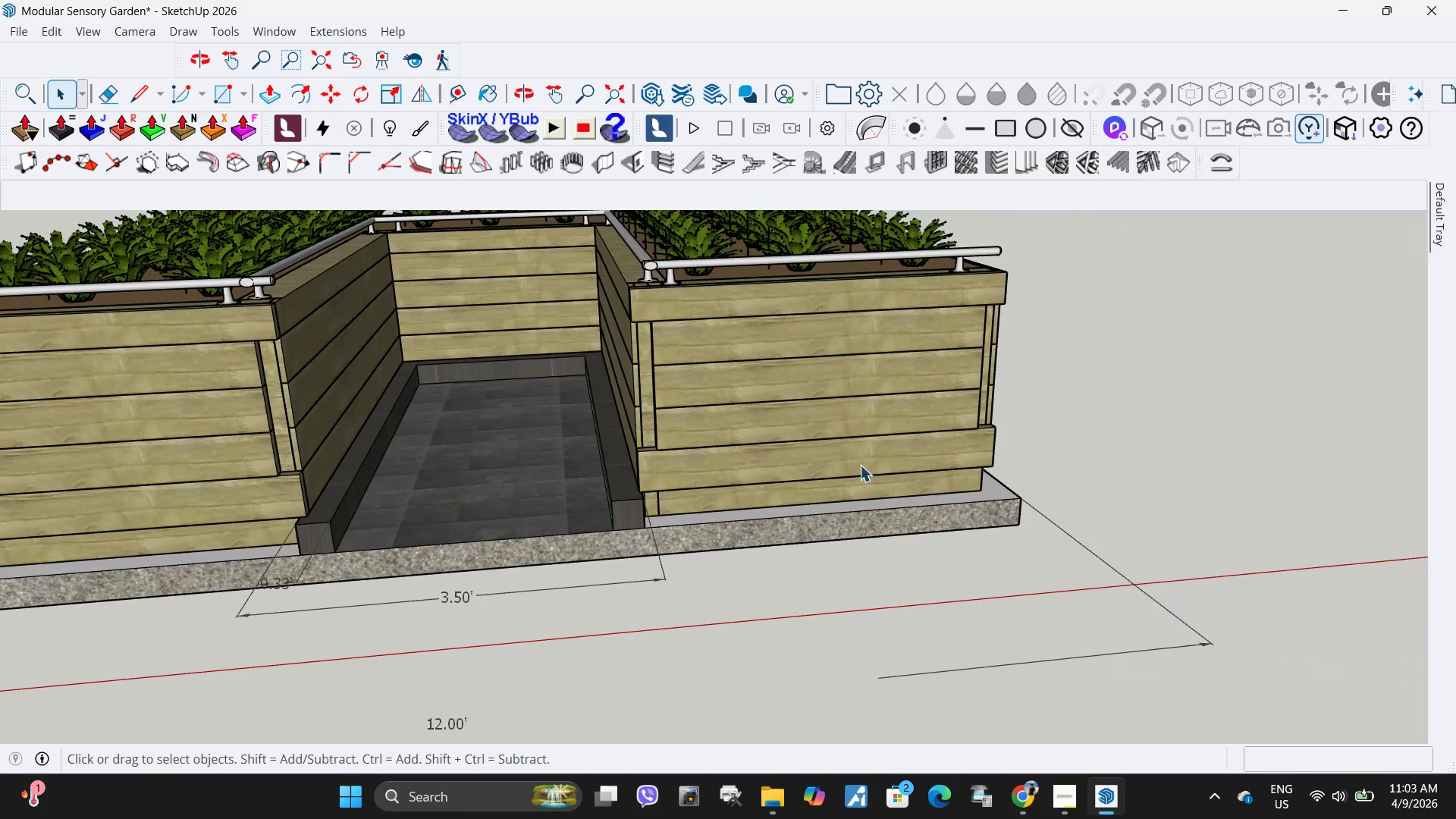 
scroll: coordinate [859, 466], scroll_direction: down, amount: 4.0
 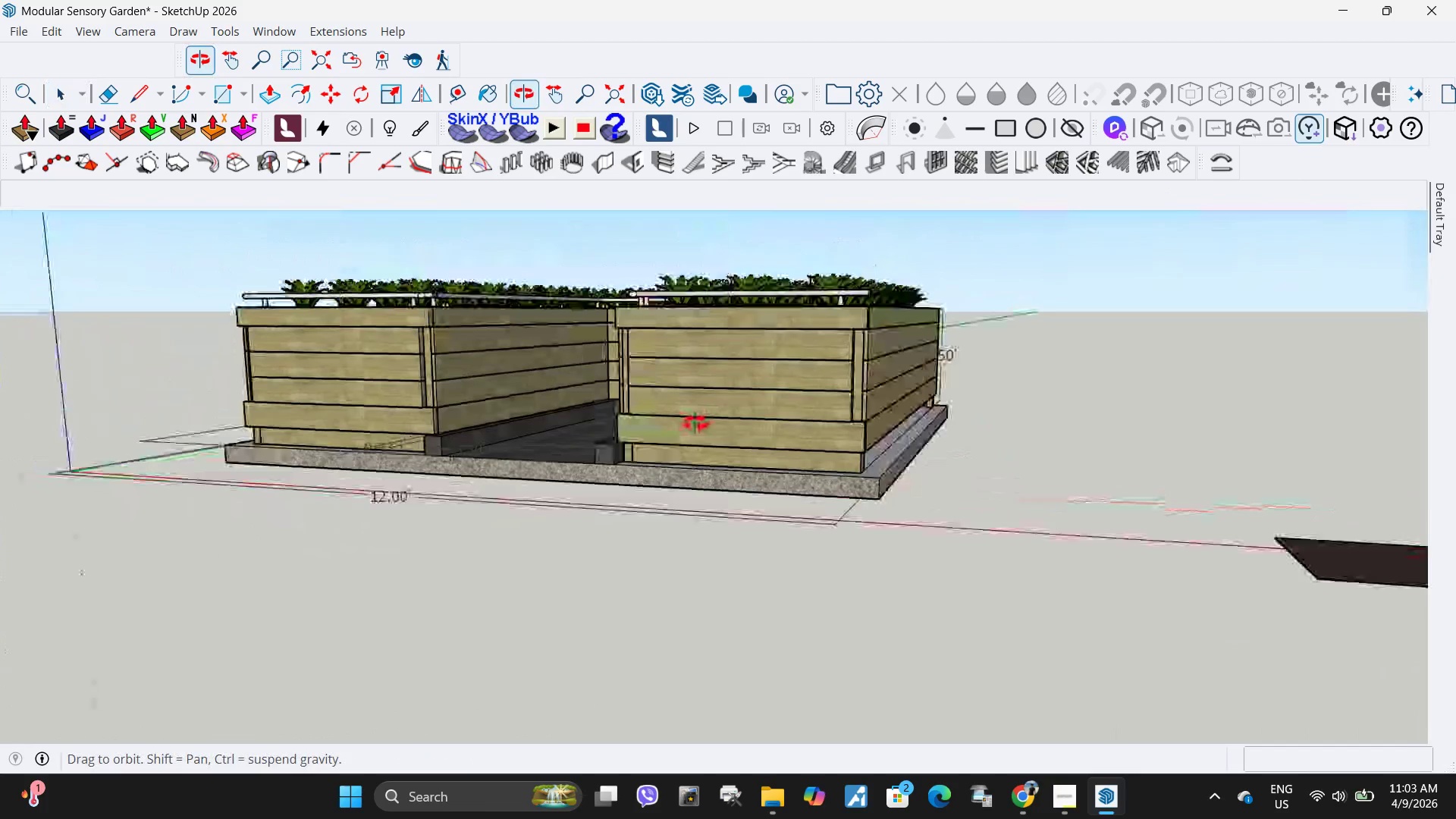 
scroll: coordinate [939, 488], scroll_direction: up, amount: 7.0
 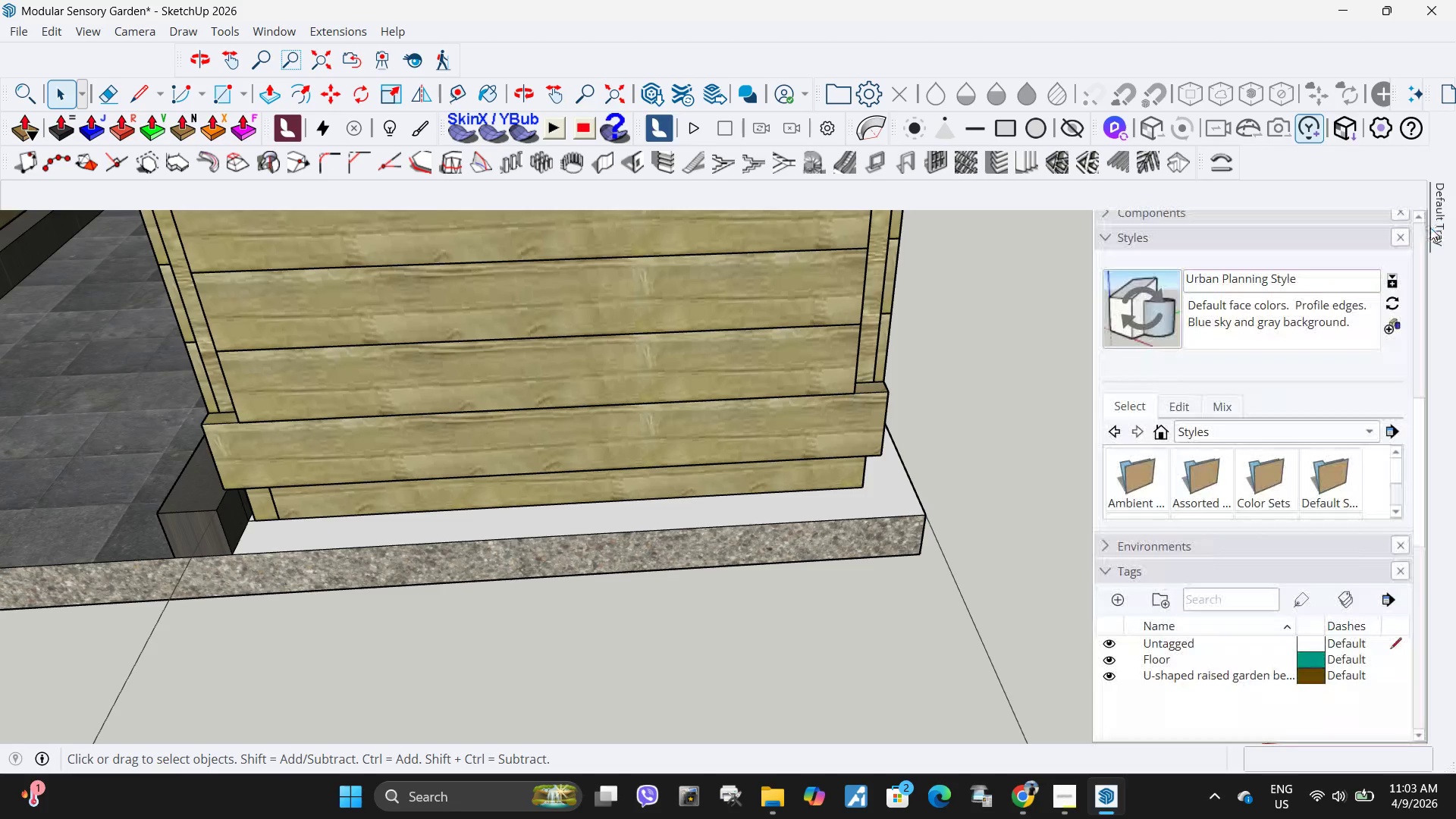 
scroll: coordinate [1285, 525], scroll_direction: down, amount: 7.0
 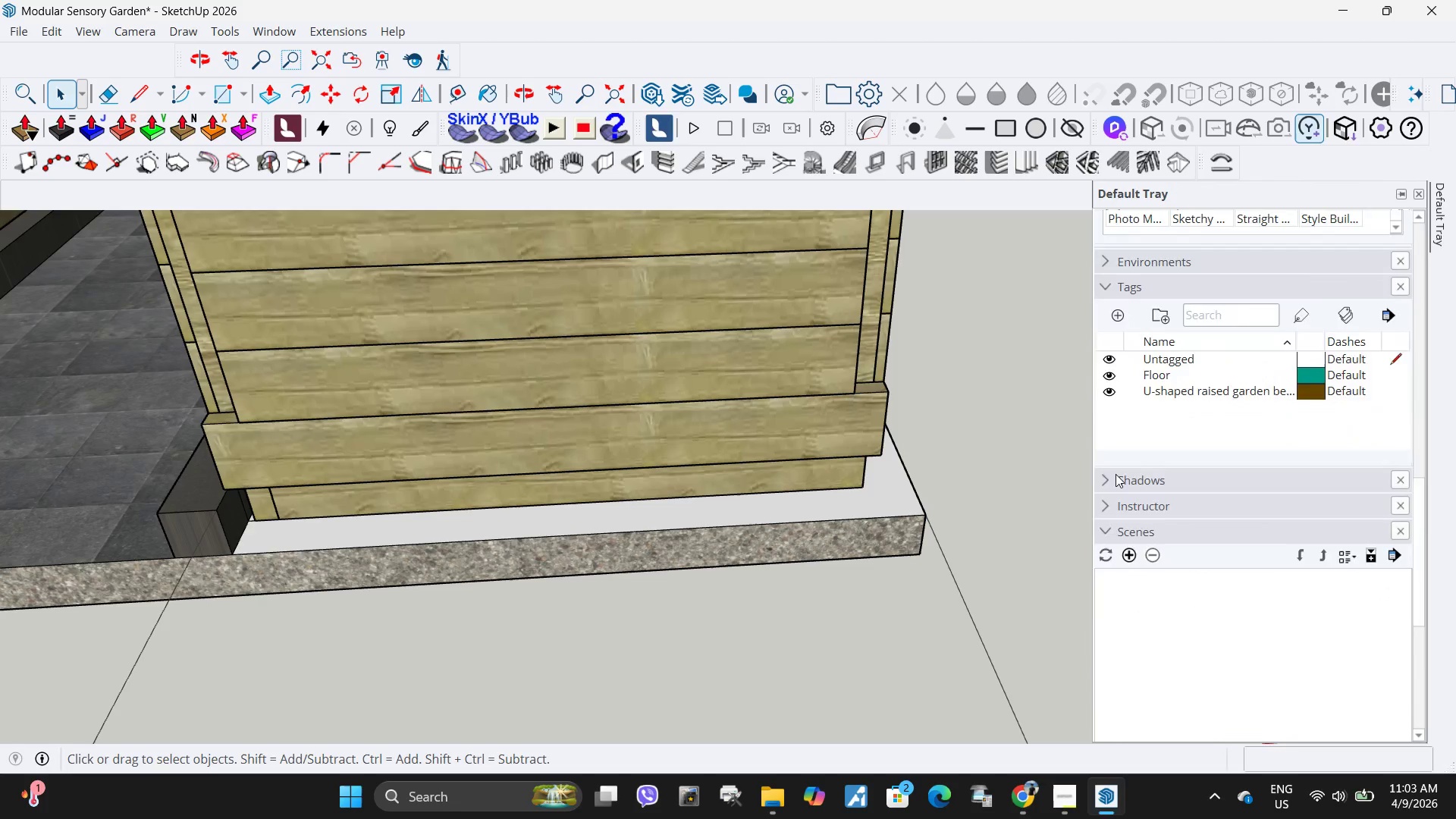 
scroll: coordinate [1119, 474], scroll_direction: up, amount: 3.0
 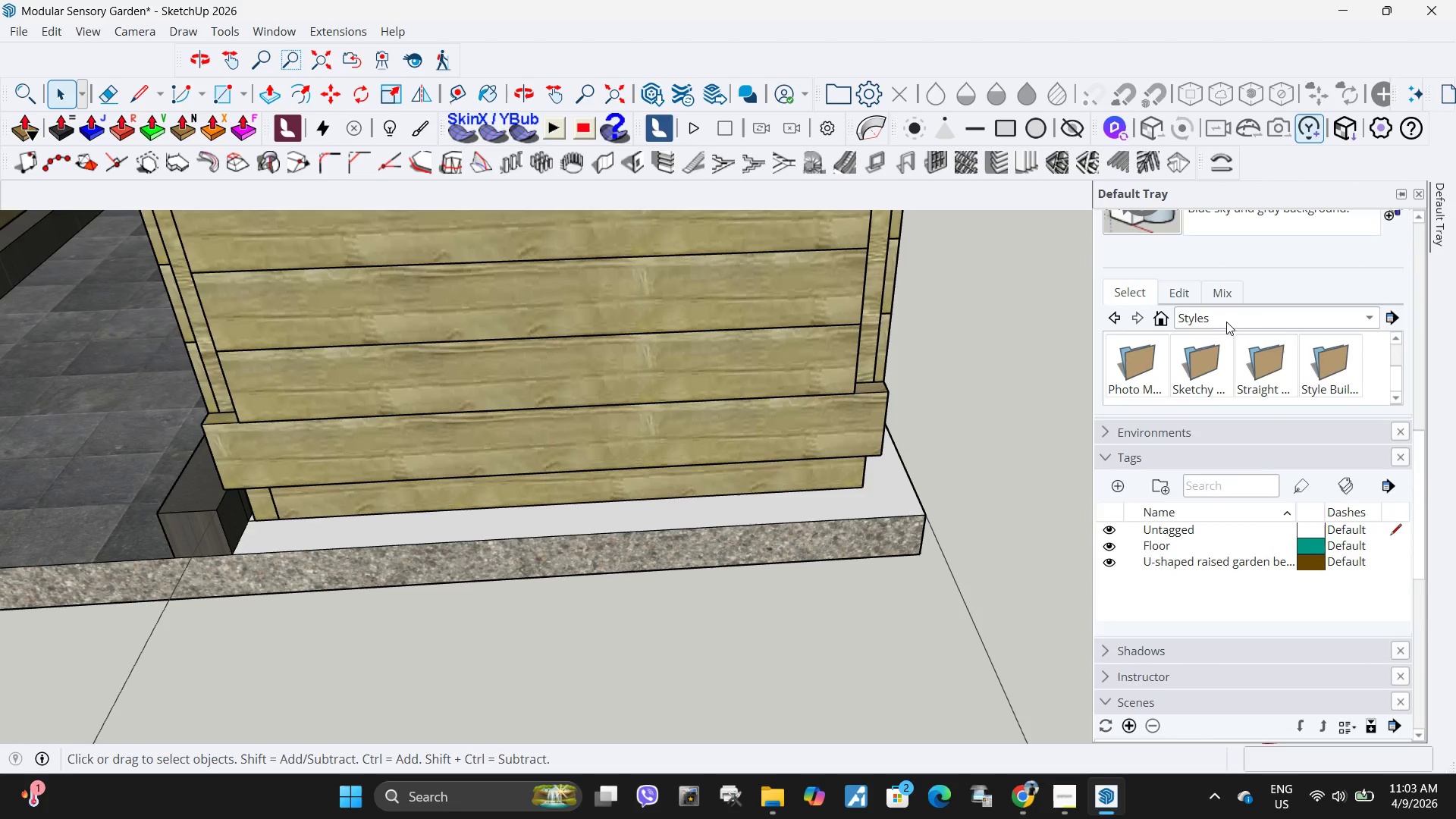 
left_click([1231, 320])
 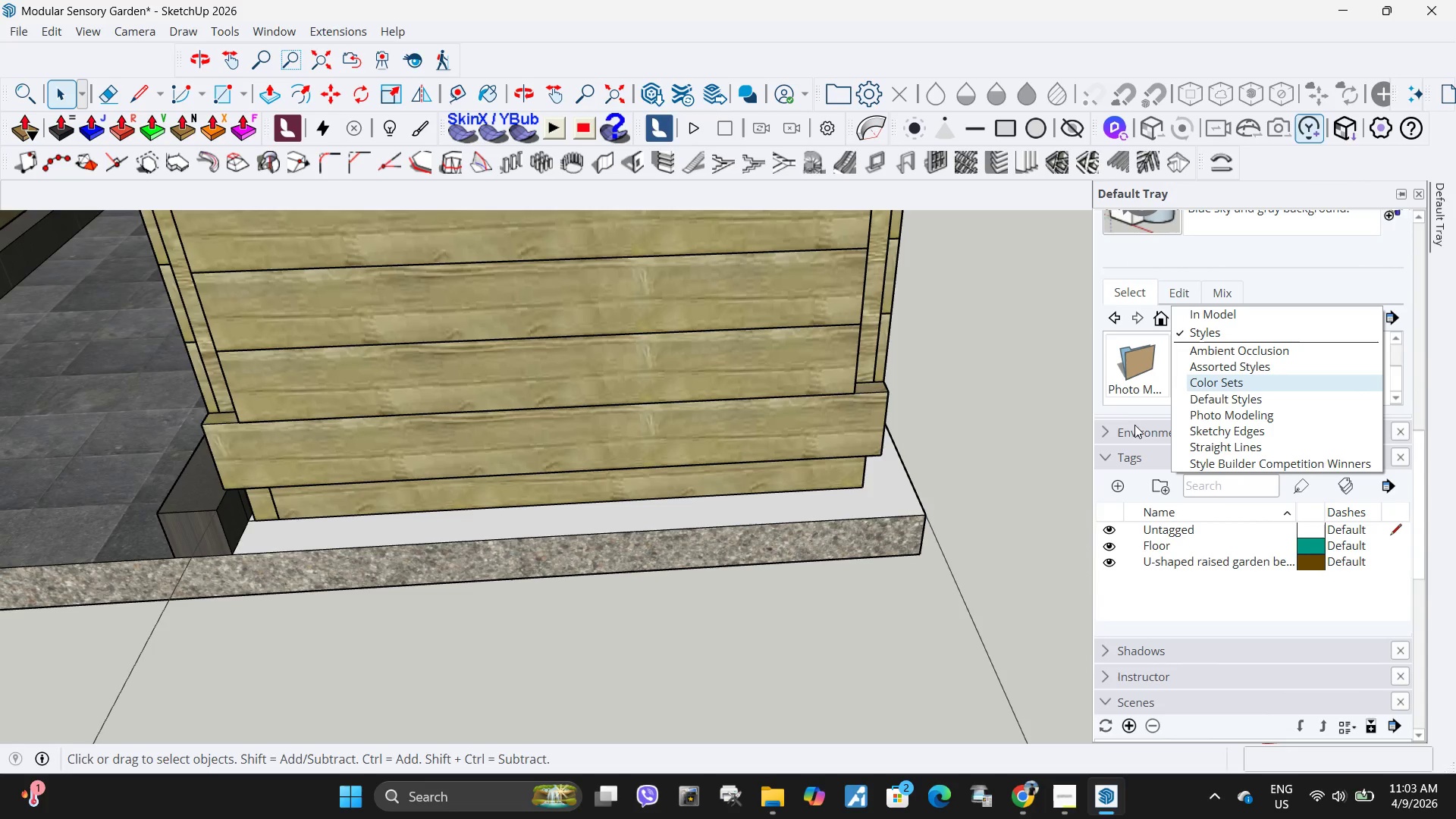 
left_click([1128, 413])
 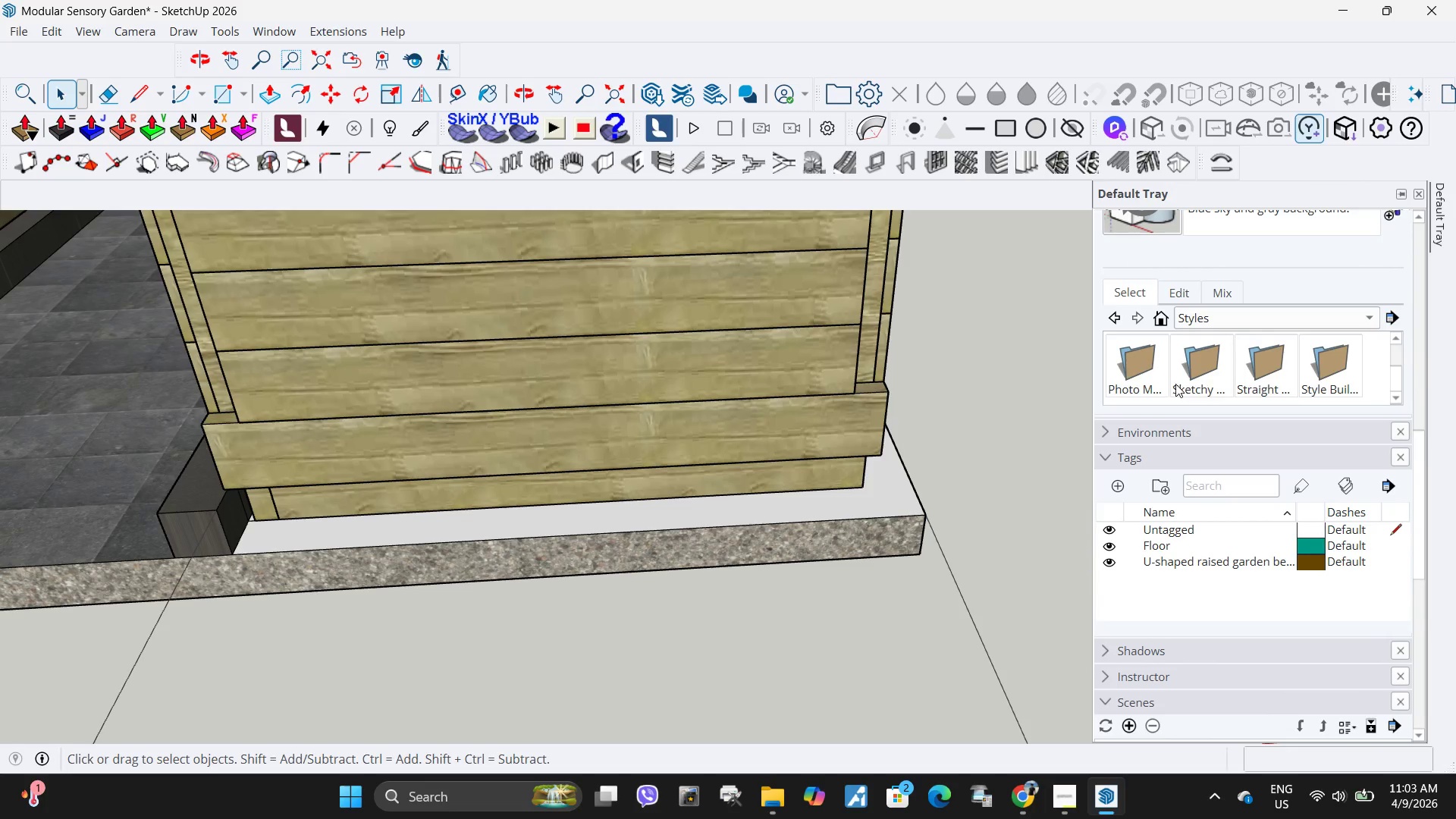 
scroll: coordinate [1172, 372], scroll_direction: up, amount: 8.0
 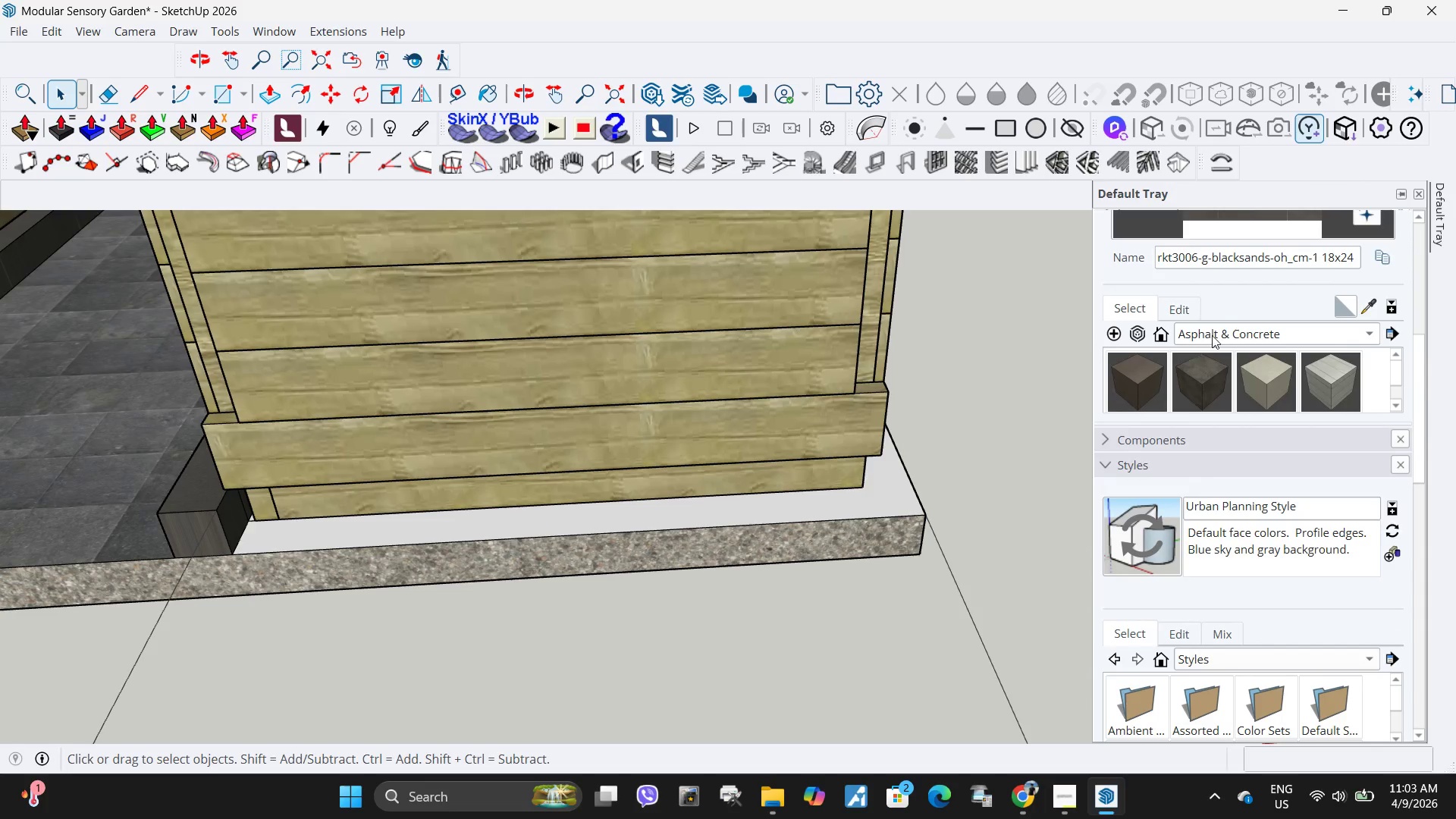 
left_click([1215, 334])
 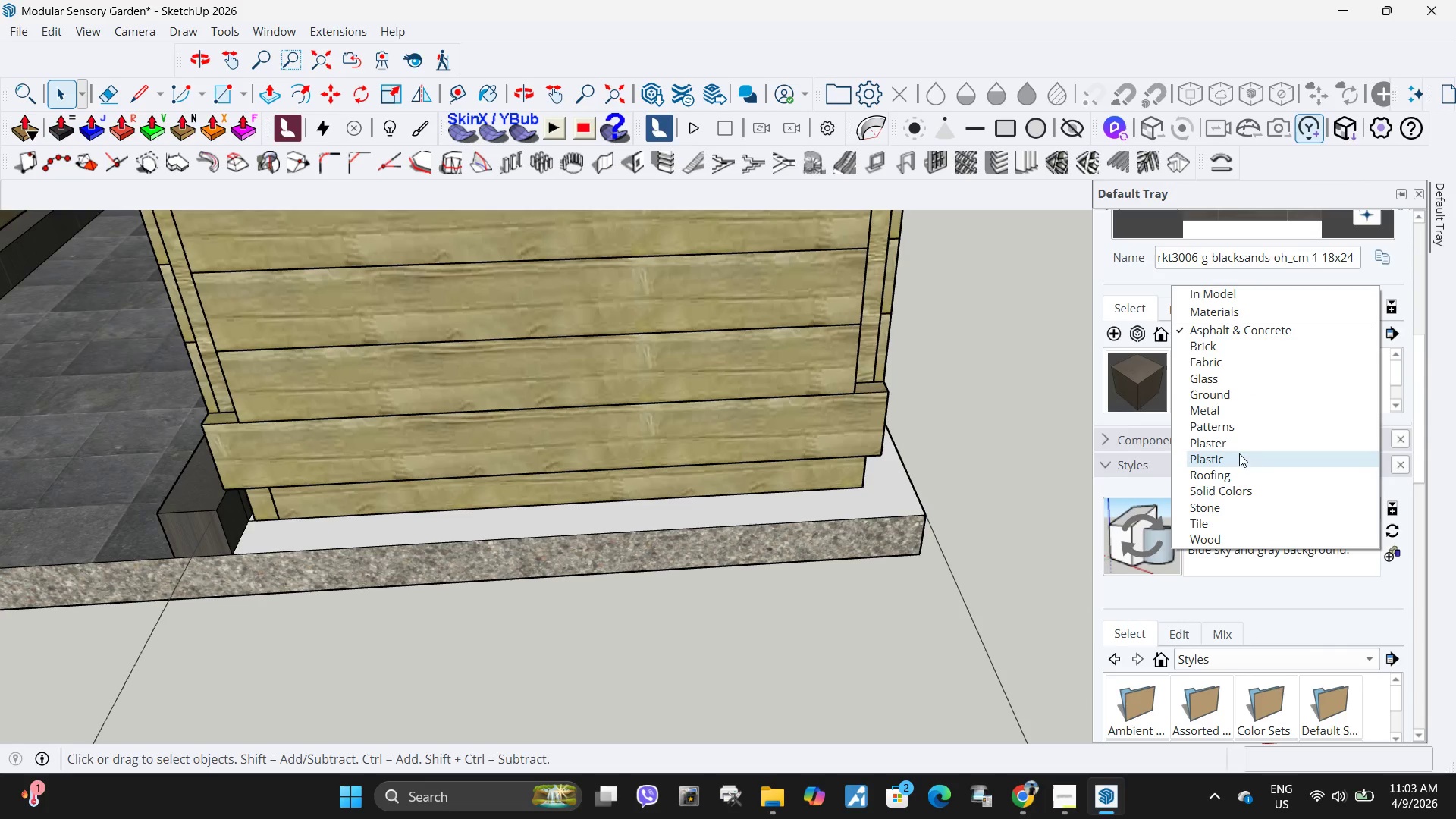 
left_click([1231, 542])
 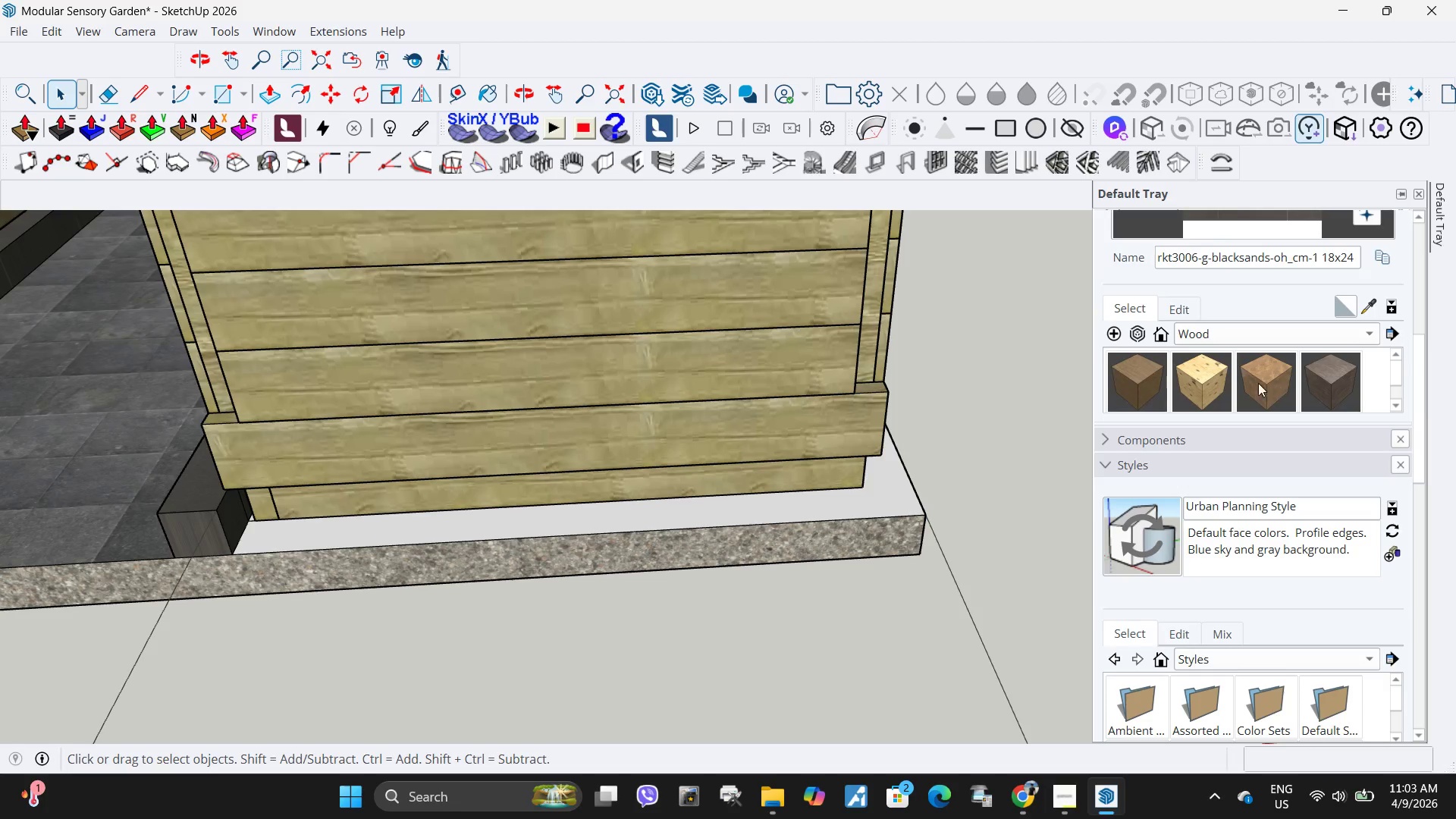 
scroll: coordinate [1189, 372], scroll_direction: down, amount: 1.0
 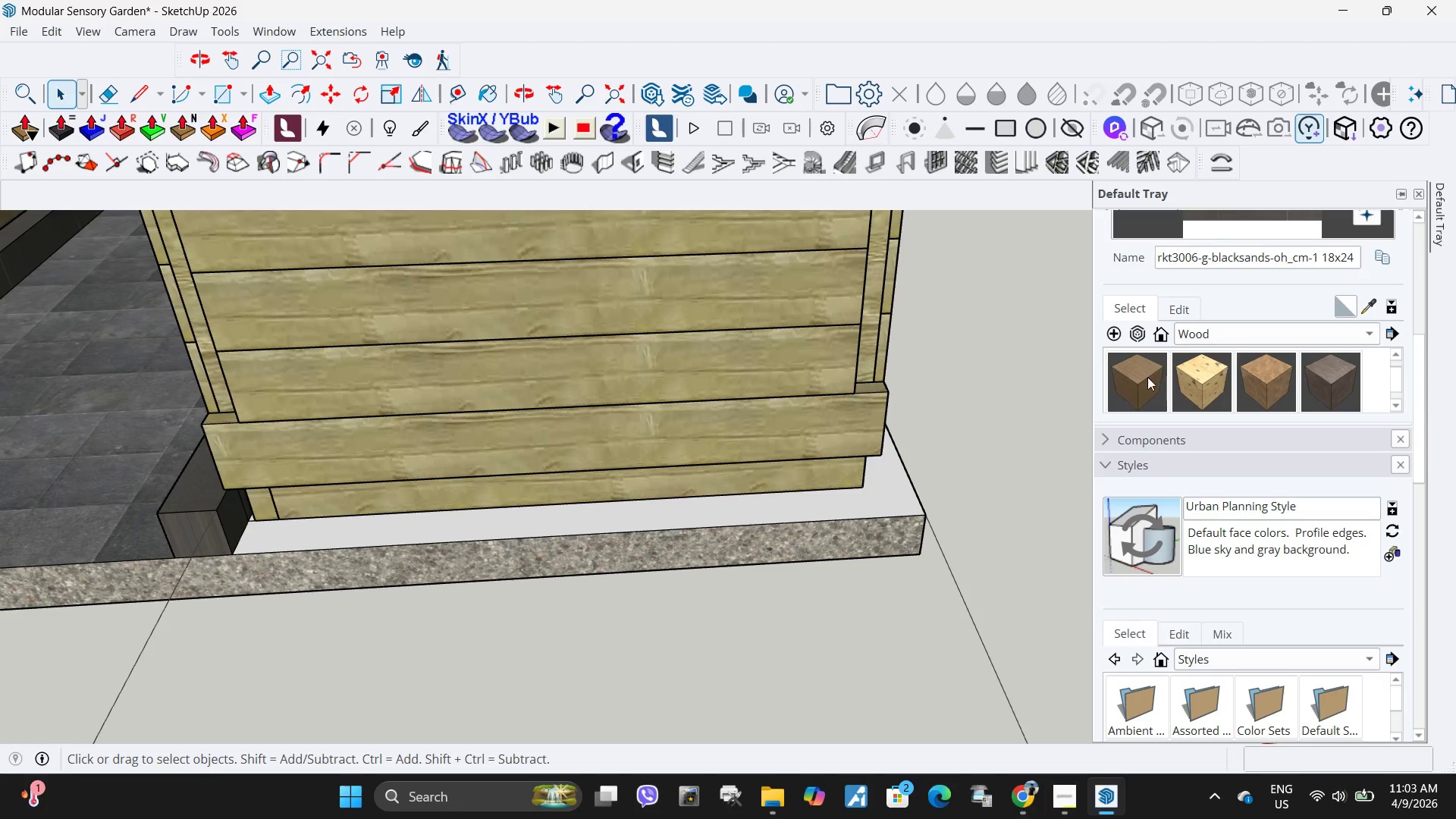 
left_click([1144, 375])
 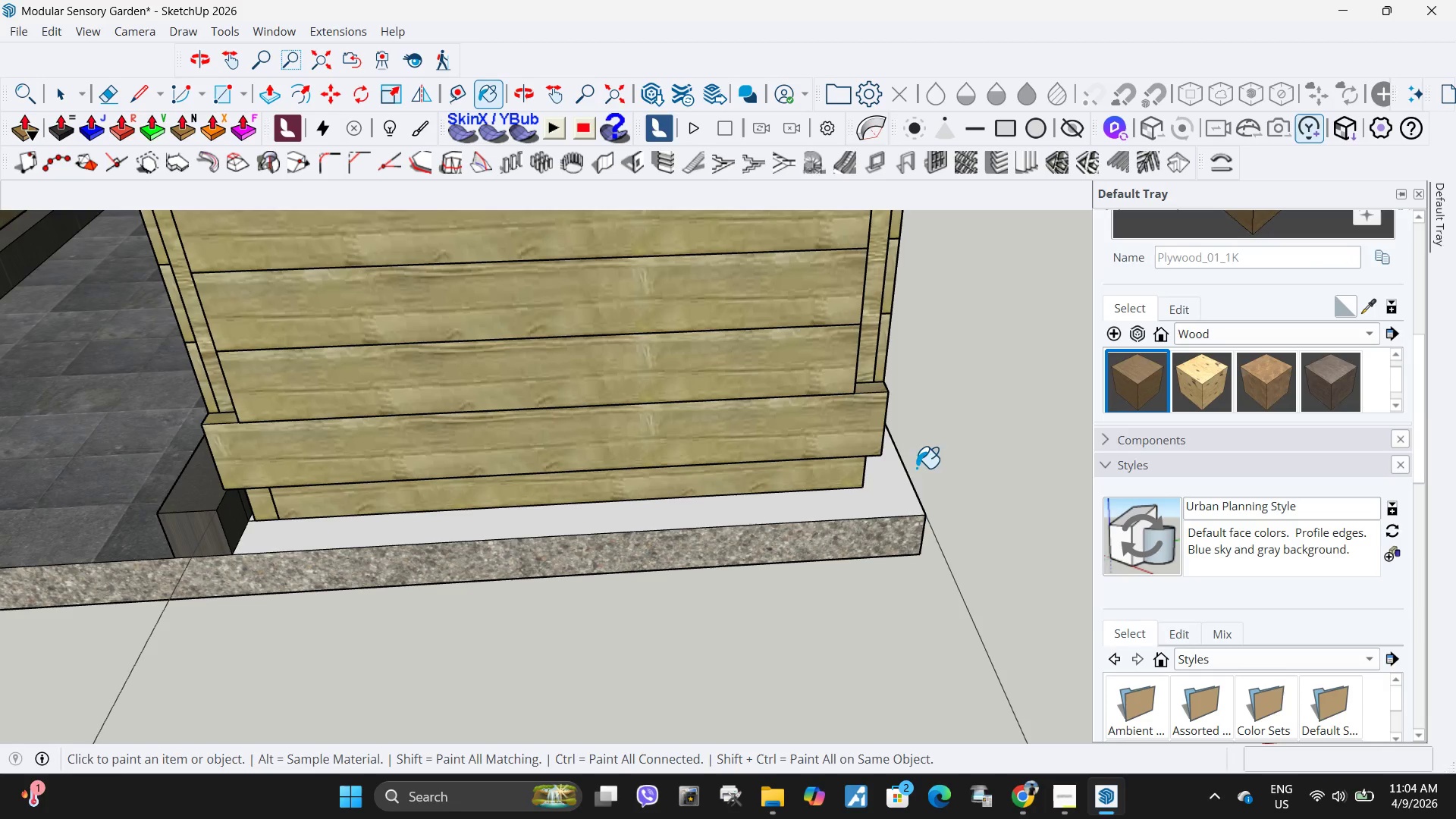 
left_click([880, 507])
 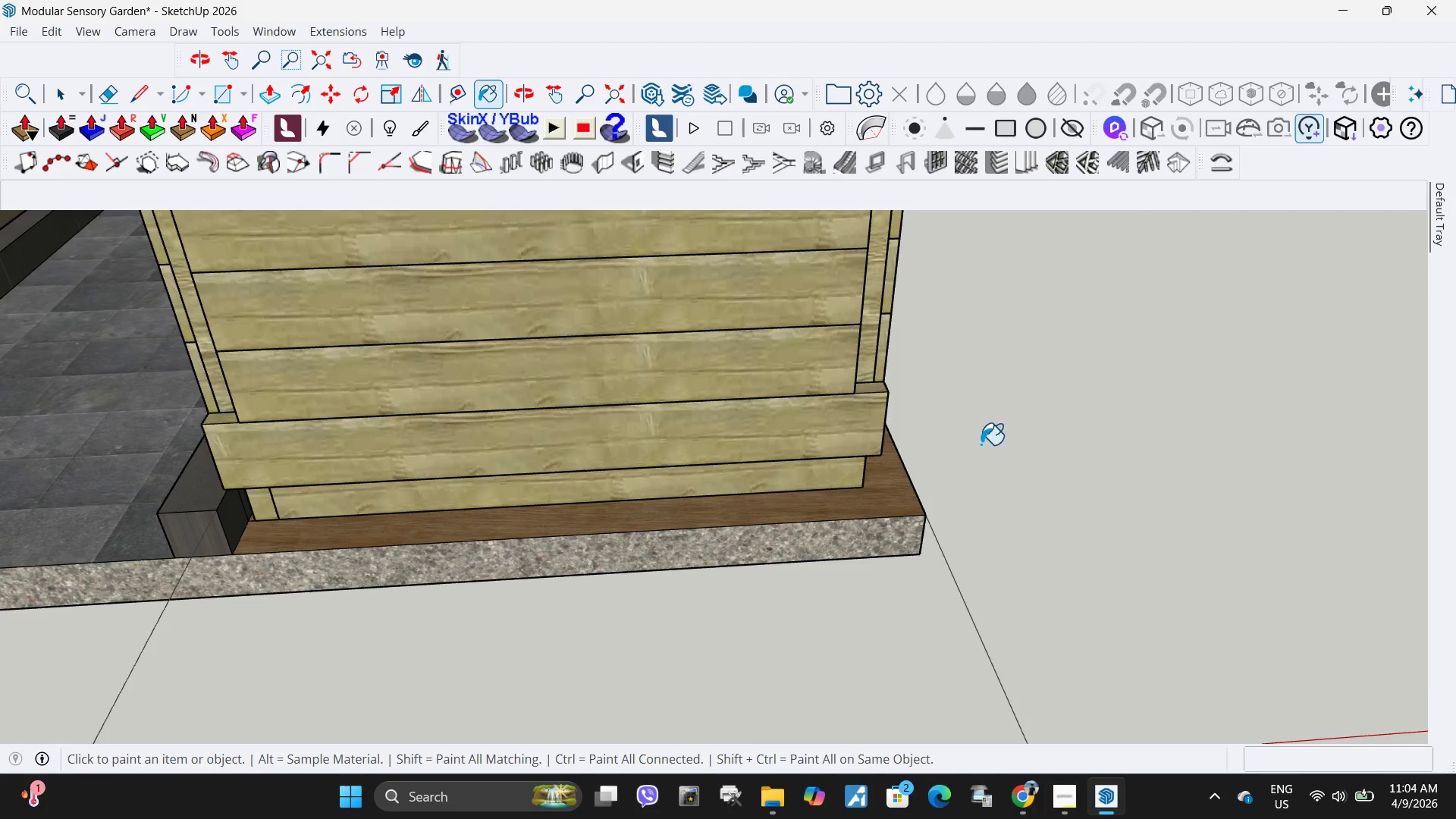 
scroll: coordinate [1184, 444], scroll_direction: down, amount: 16.0
 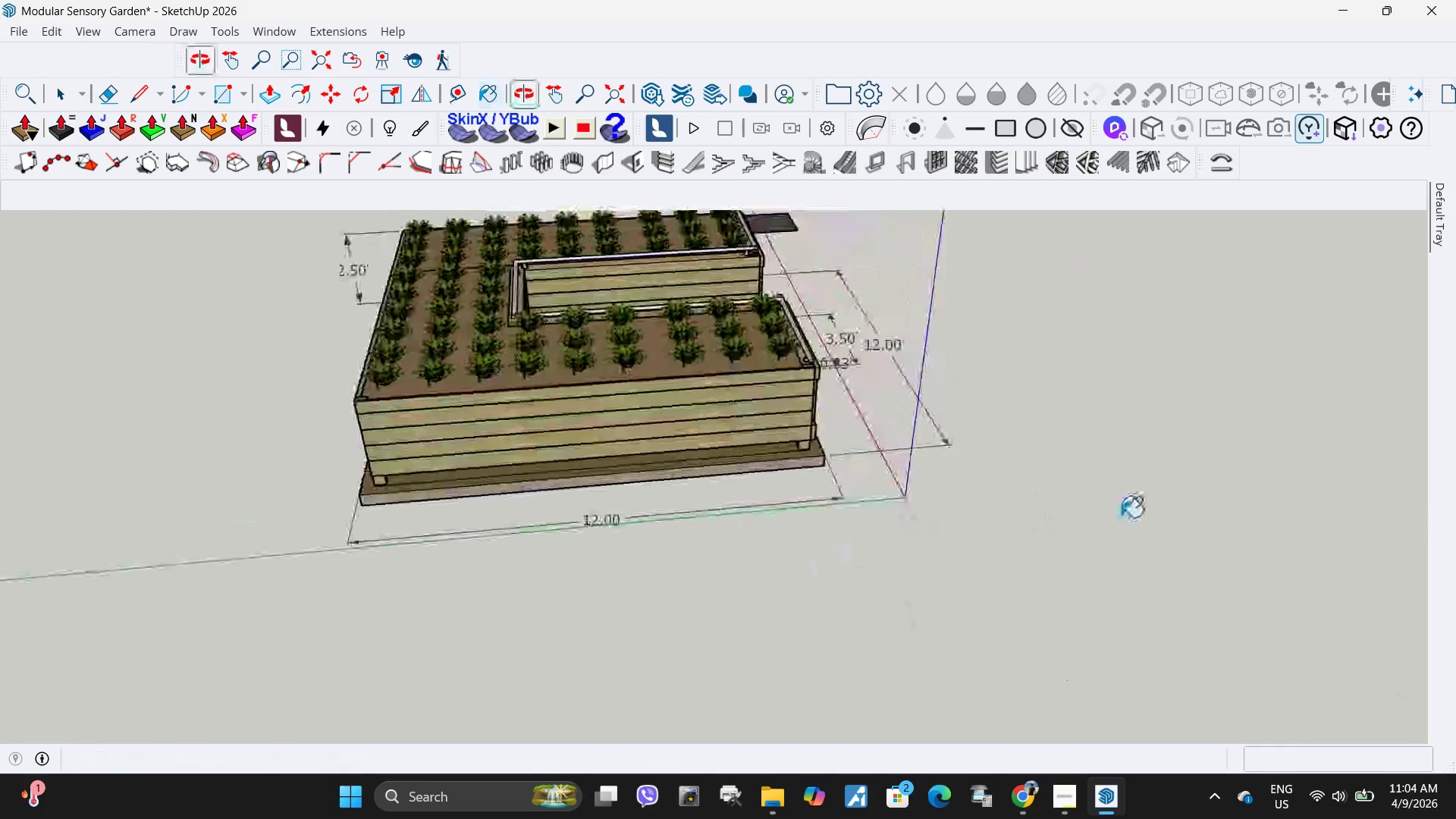 
scroll: coordinate [156, 457], scroll_direction: up, amount: 5.0
 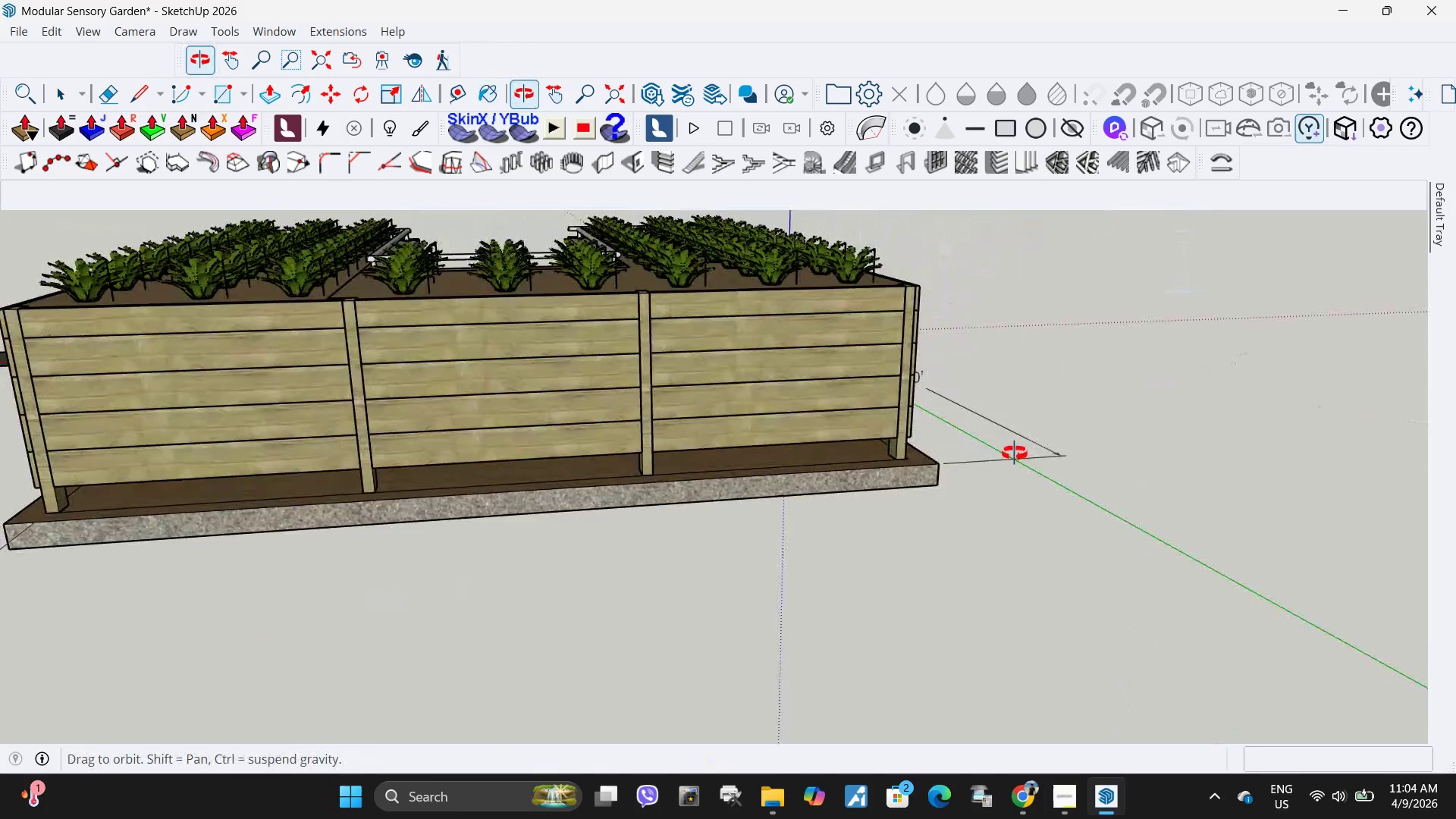 
scroll: coordinate [749, 469], scroll_direction: down, amount: 3.0
 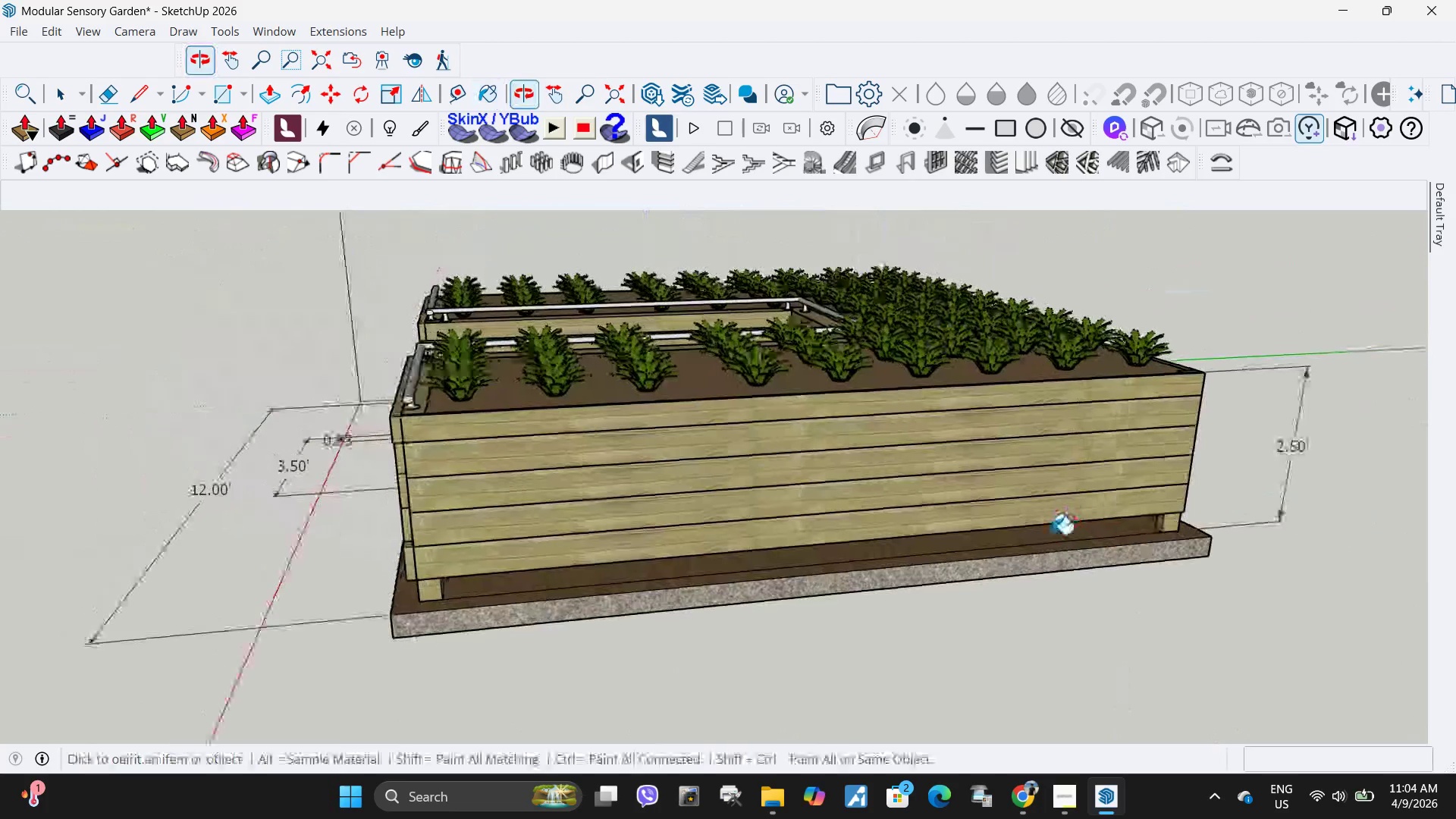 
key(Space)
 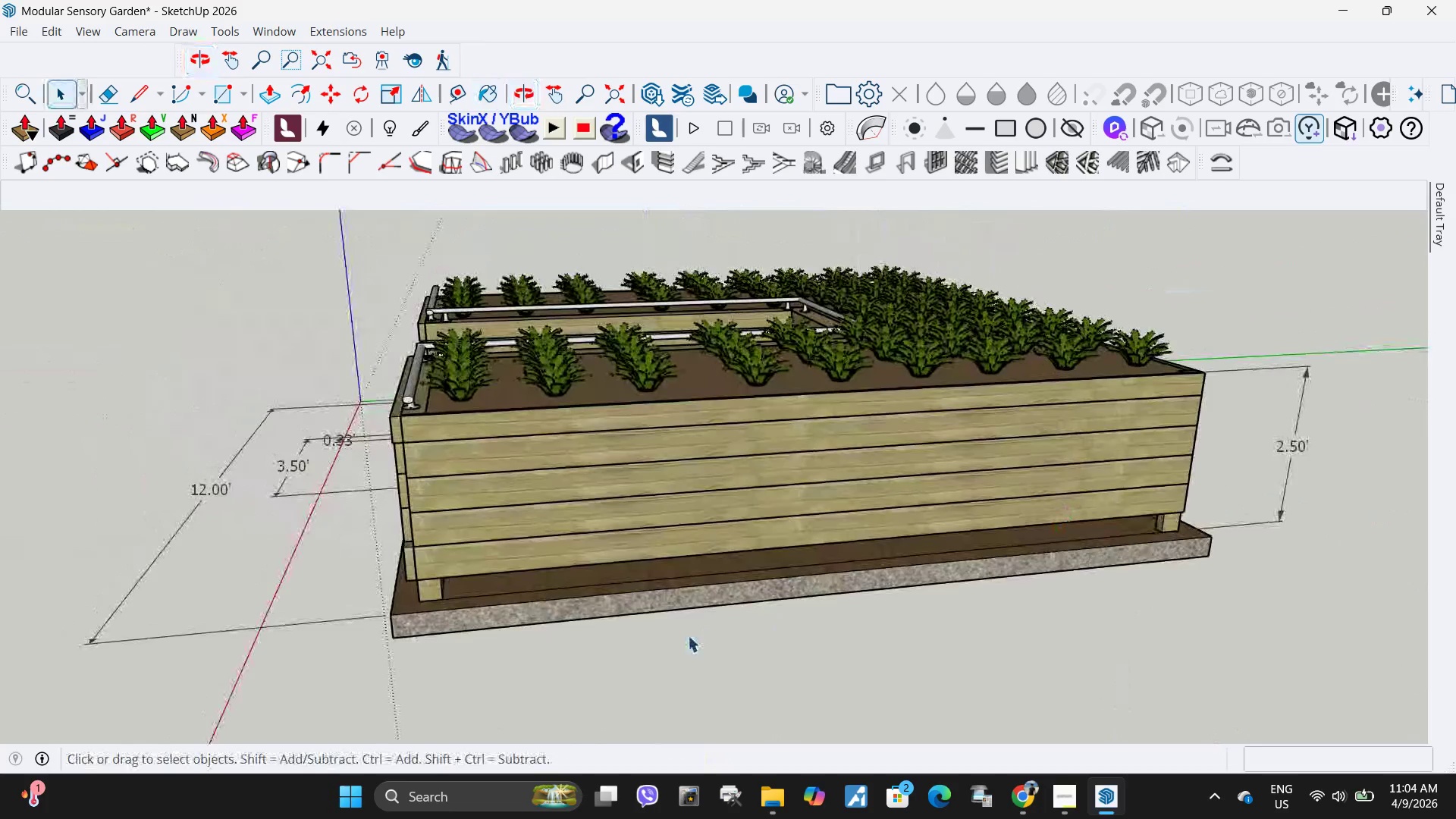 
left_click([688, 635])
 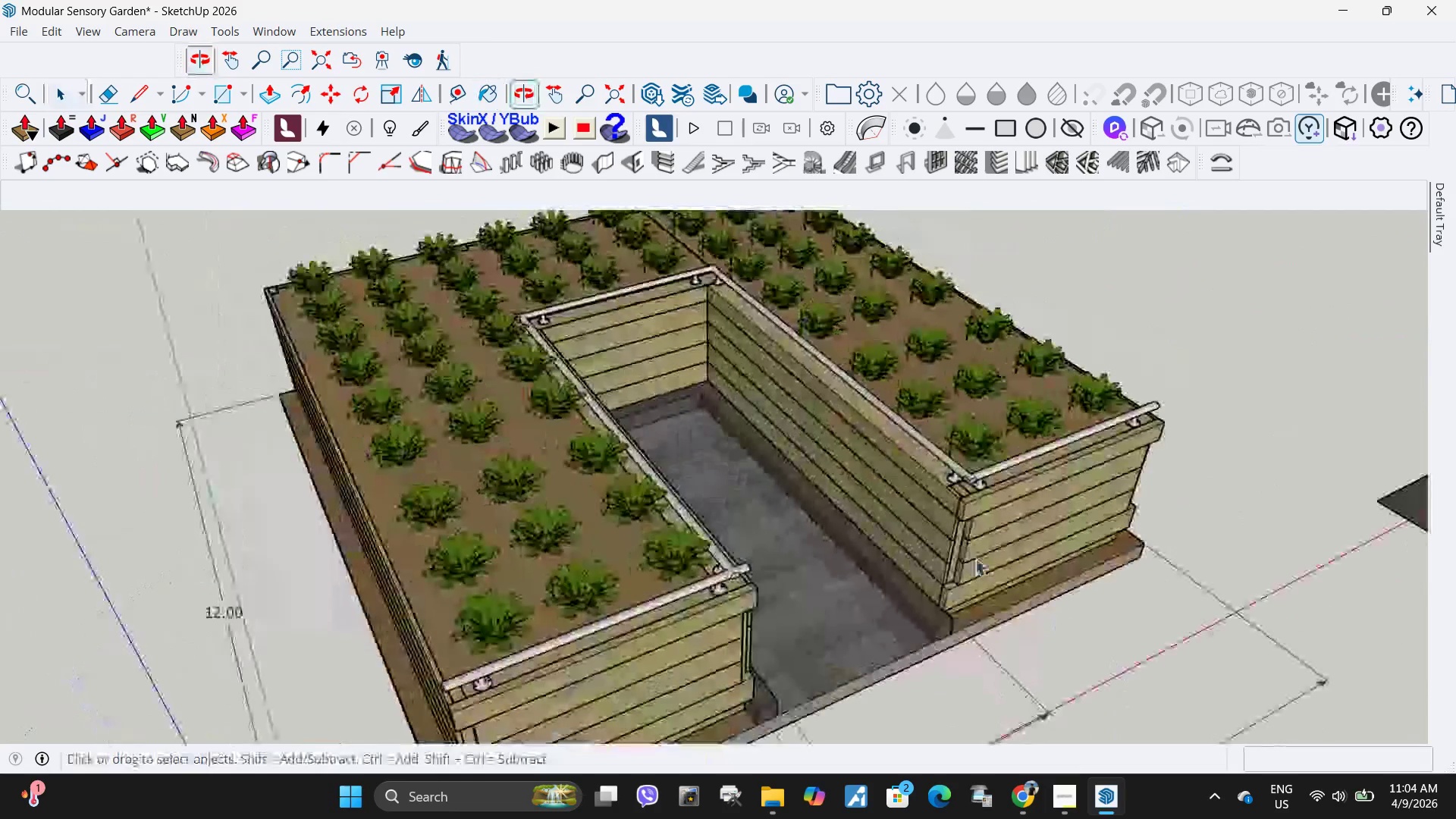 
scroll: coordinate [921, 543], scroll_direction: down, amount: 4.0
 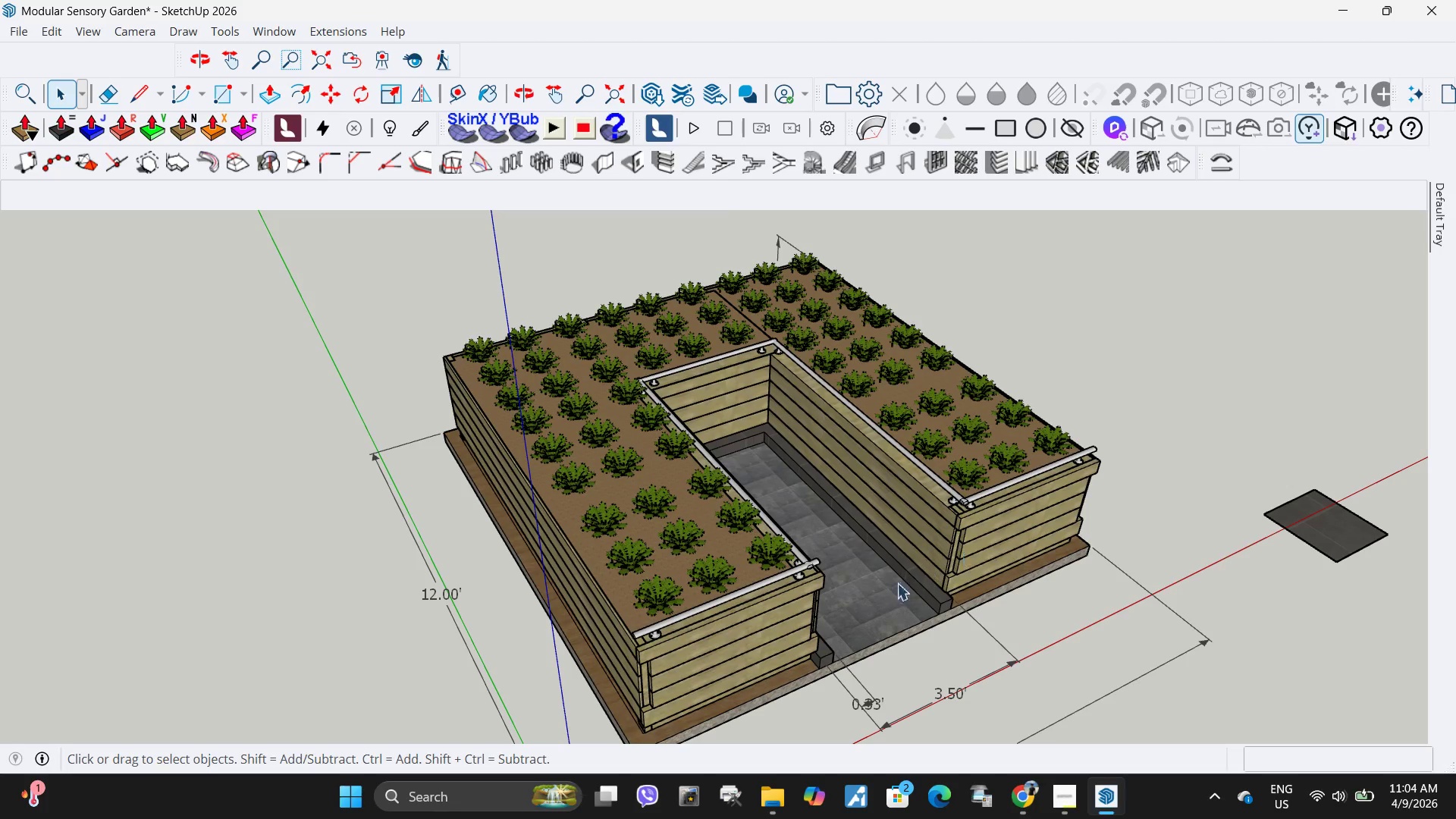 
key(H)
 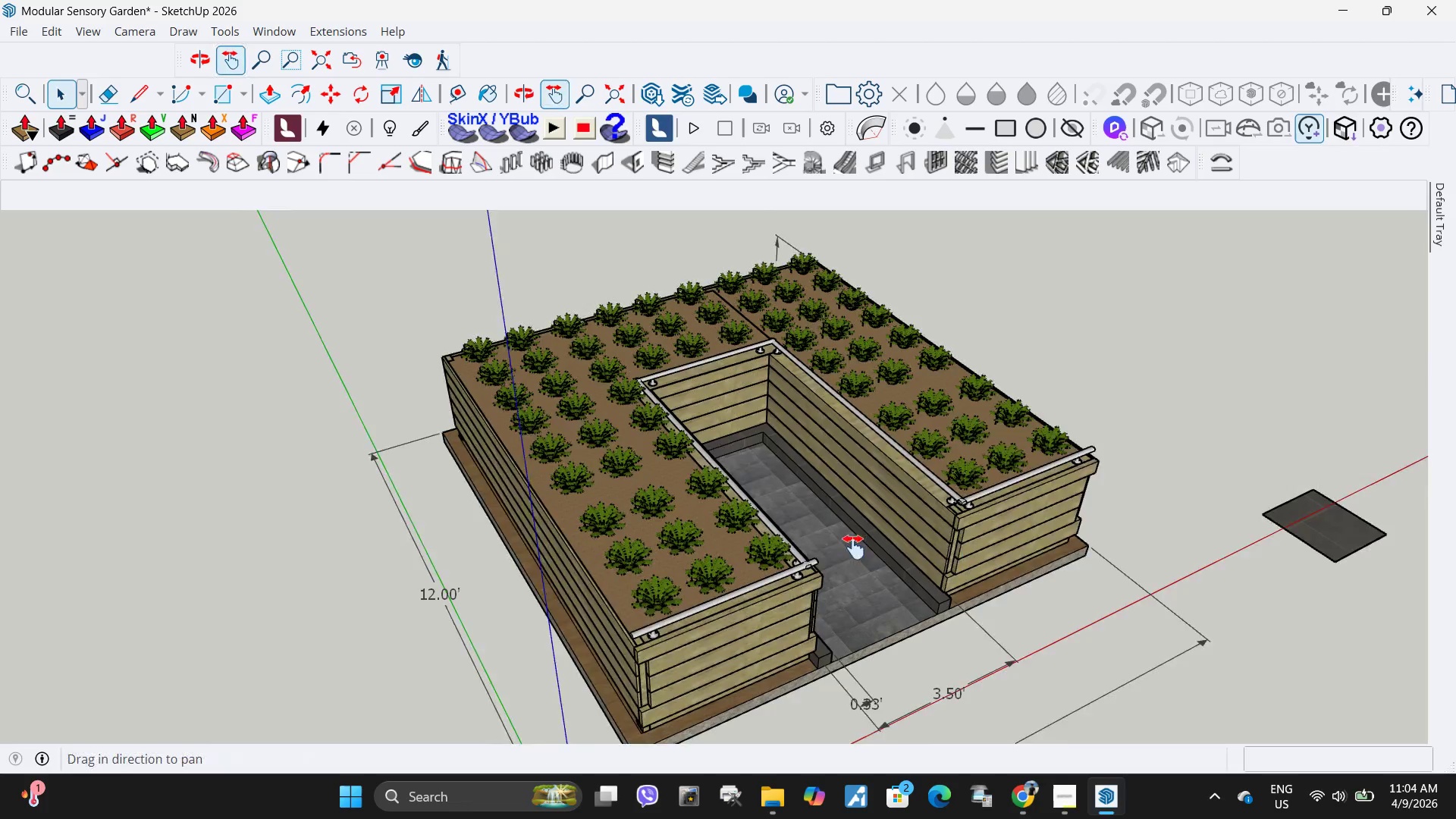 
left_click_drag(start_coordinate=[897, 583], to_coordinate=[792, 507])
 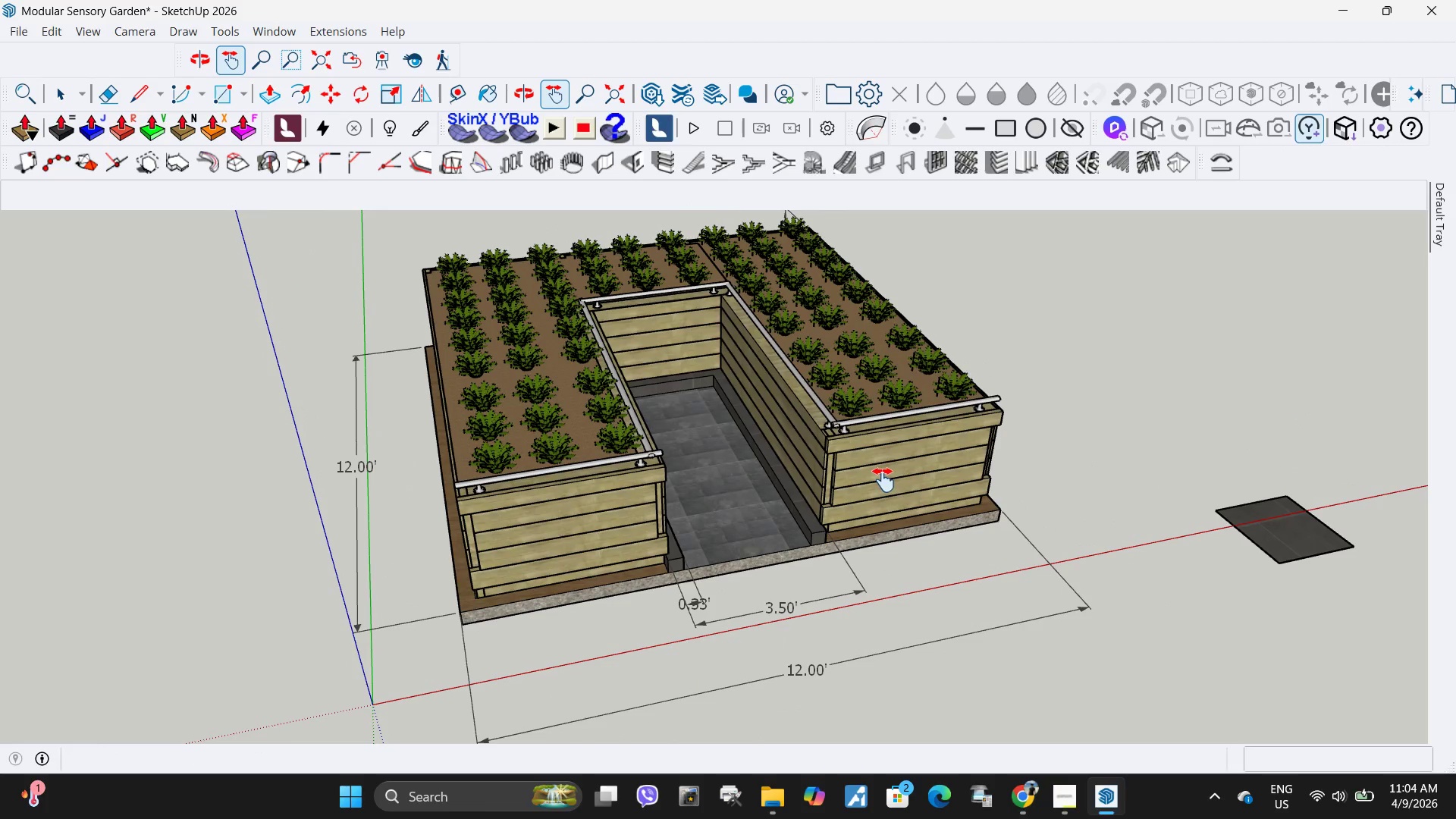 
wait(5.72)
 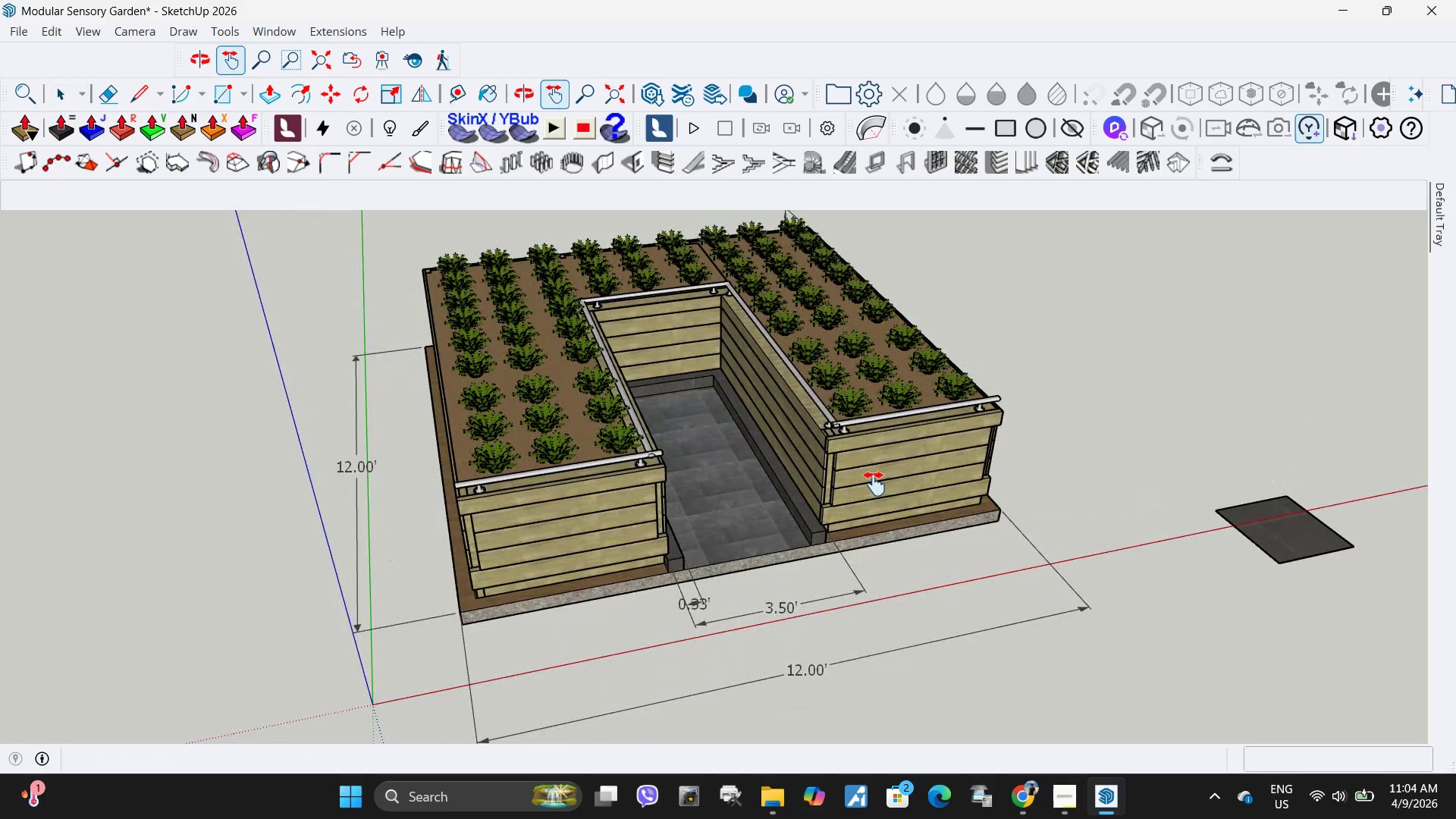 
left_click([21, 30])
 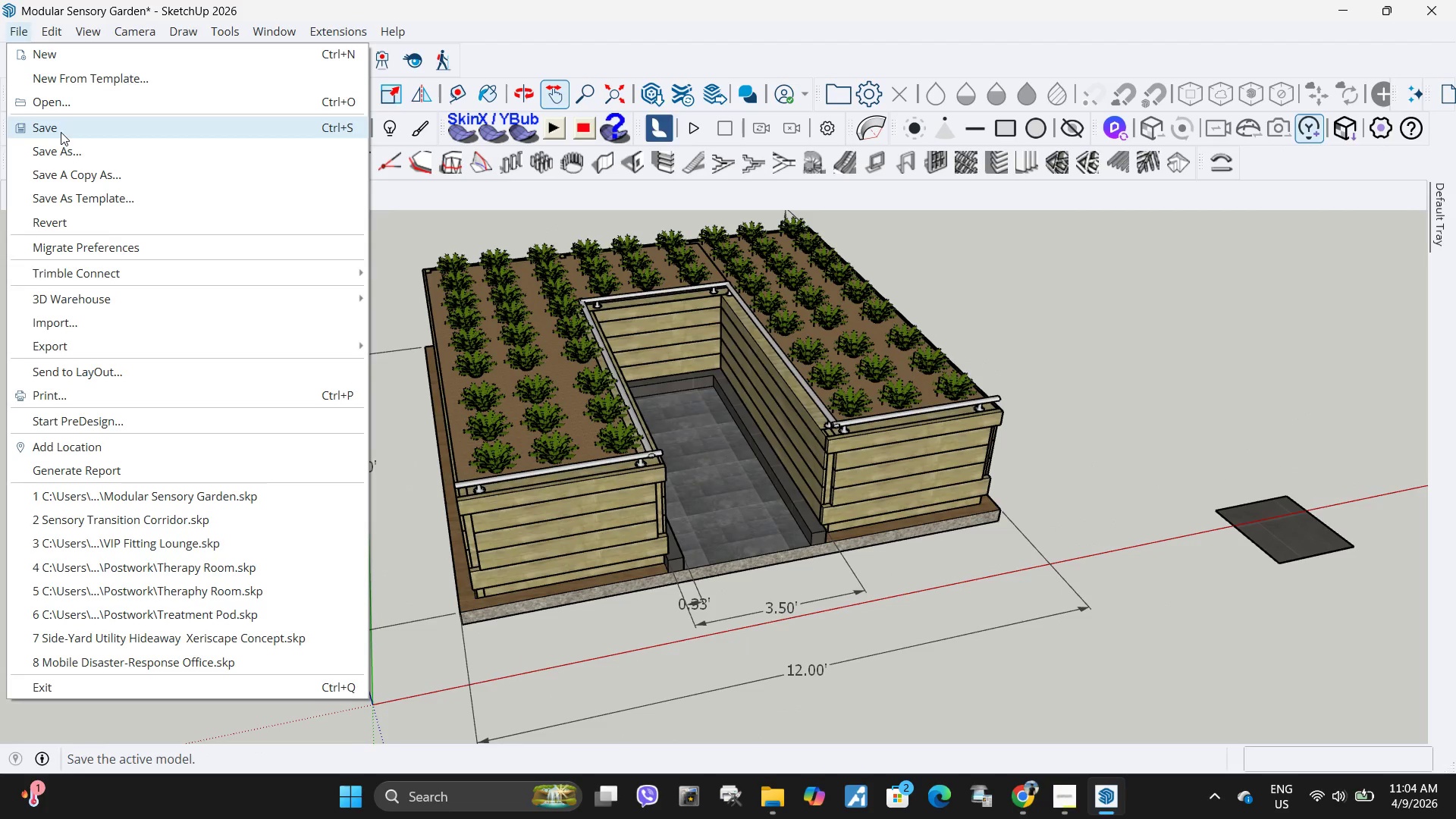 
left_click([61, 132])
 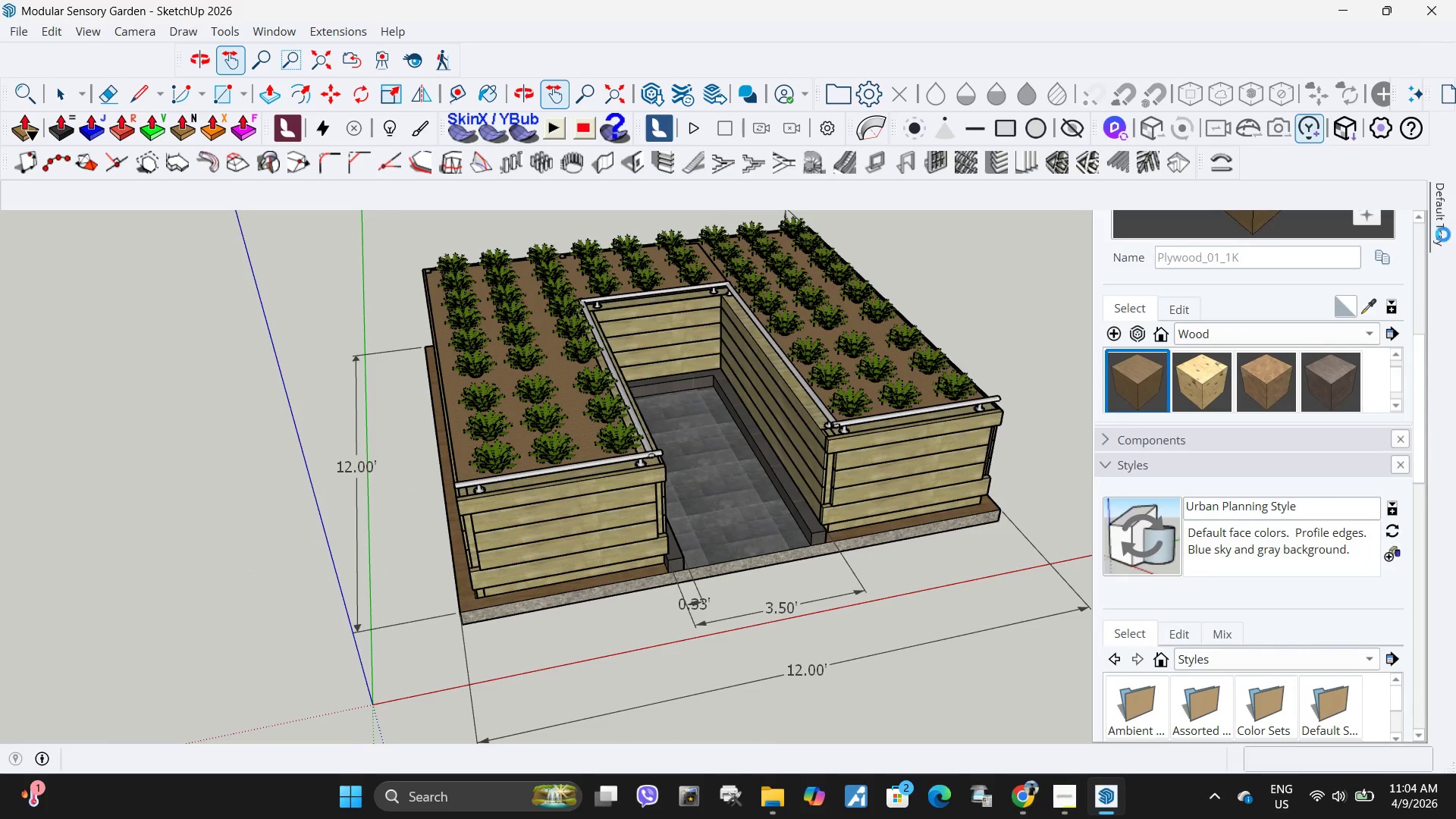 
scroll: coordinate [1193, 566], scroll_direction: down, amount: 8.0
 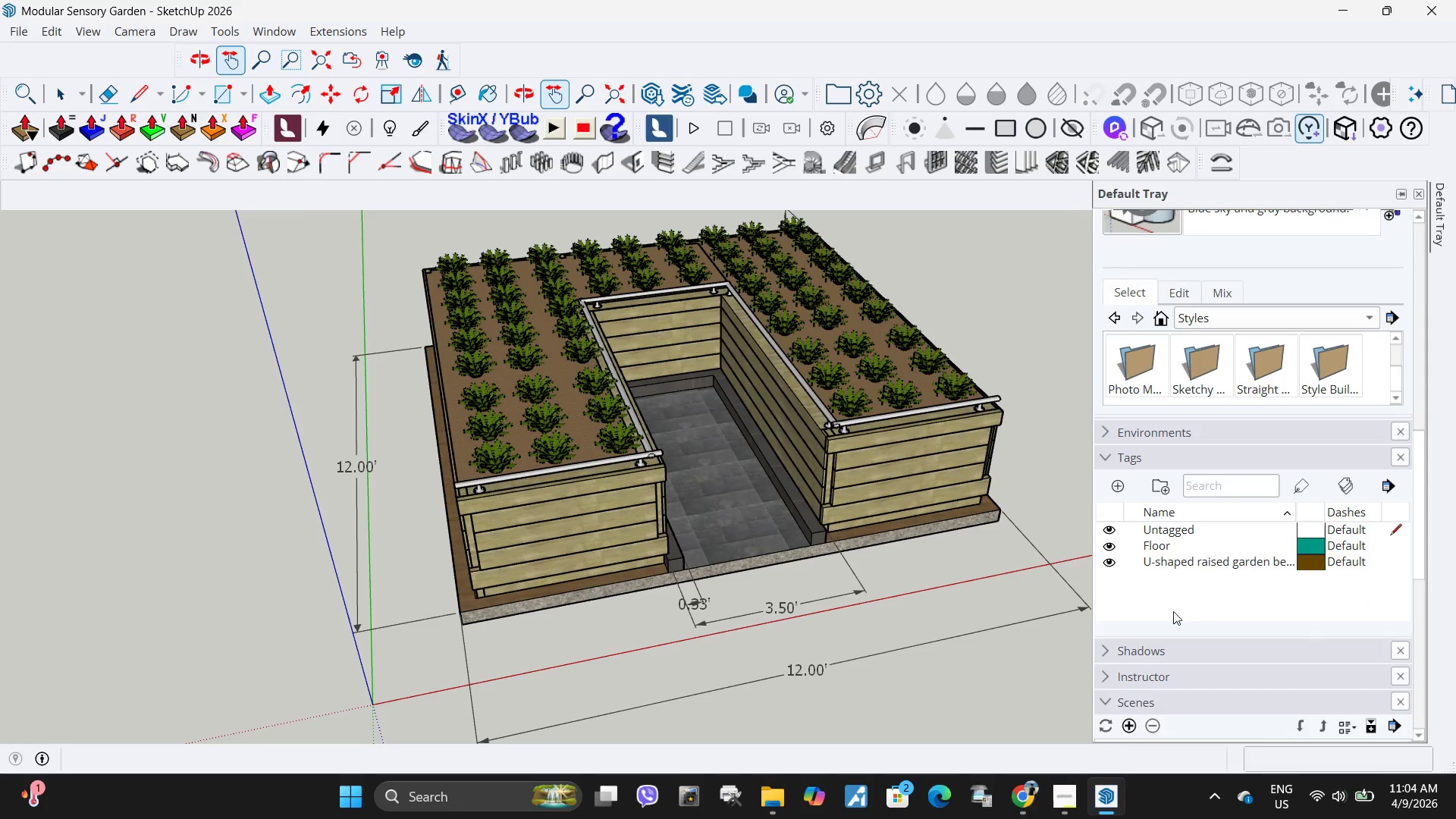 
left_click([1061, 795])